 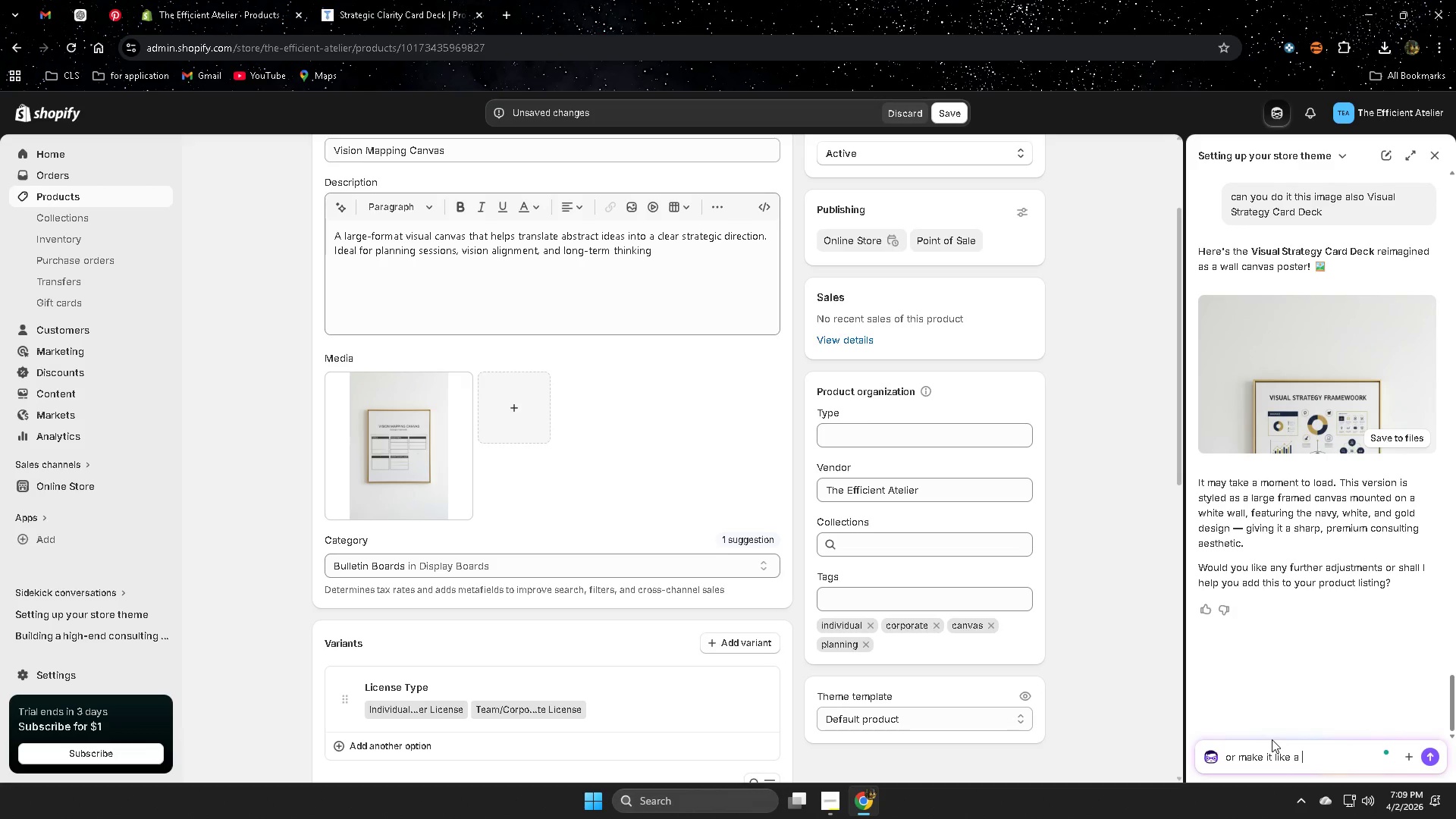 
key(Control+ControlLeft)
 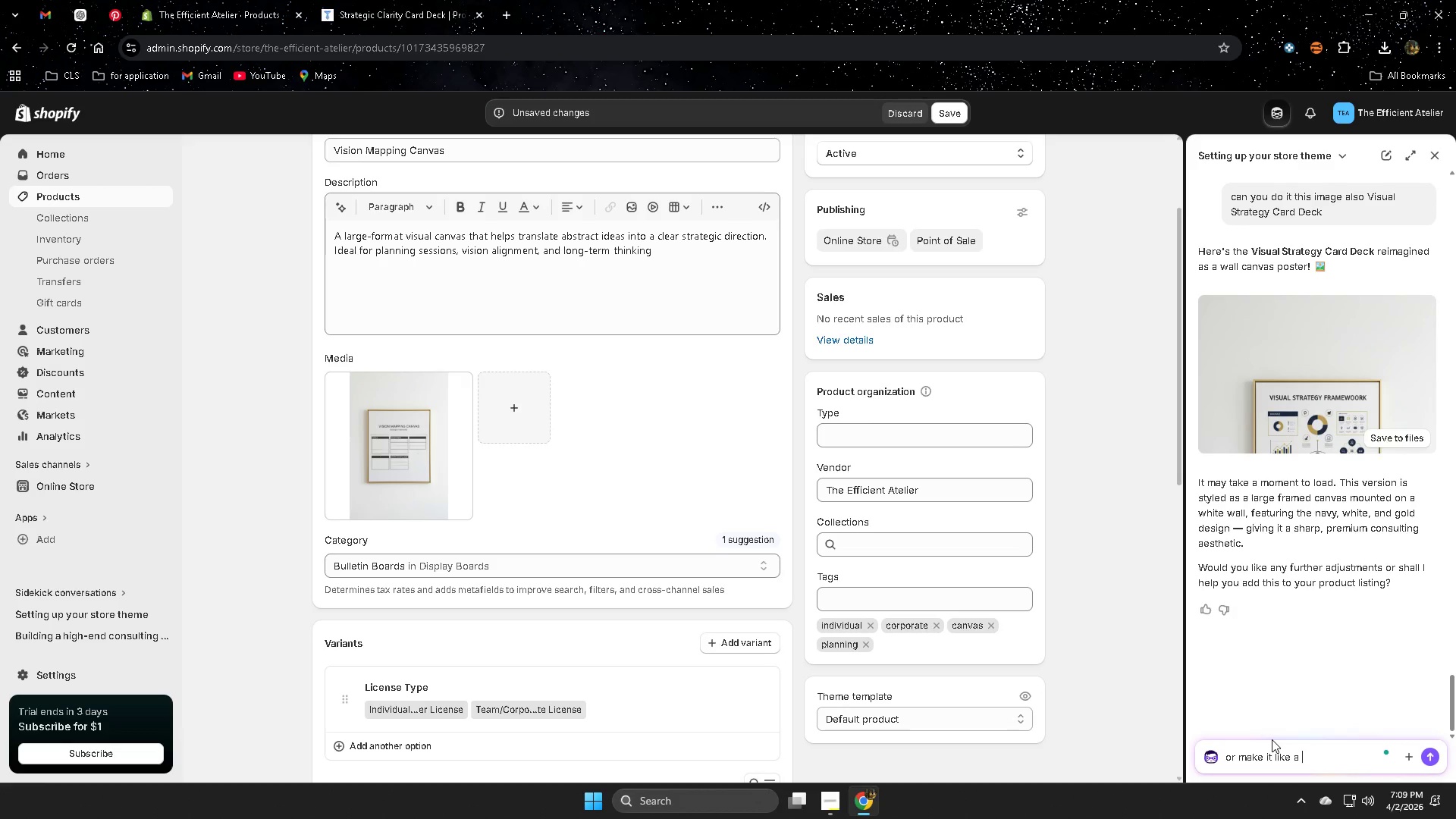 
key(Control+V)
 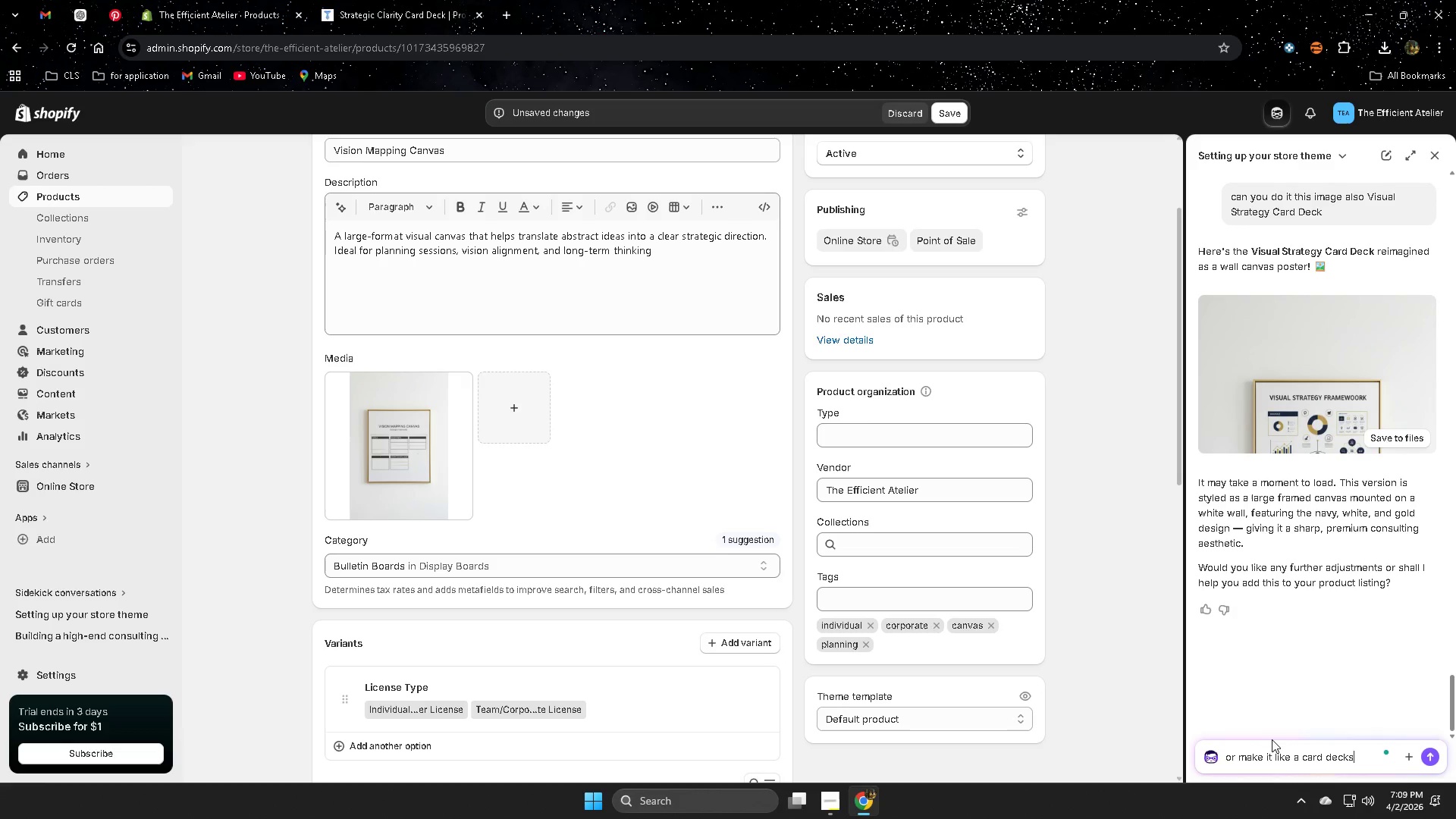 
key(Enter)
 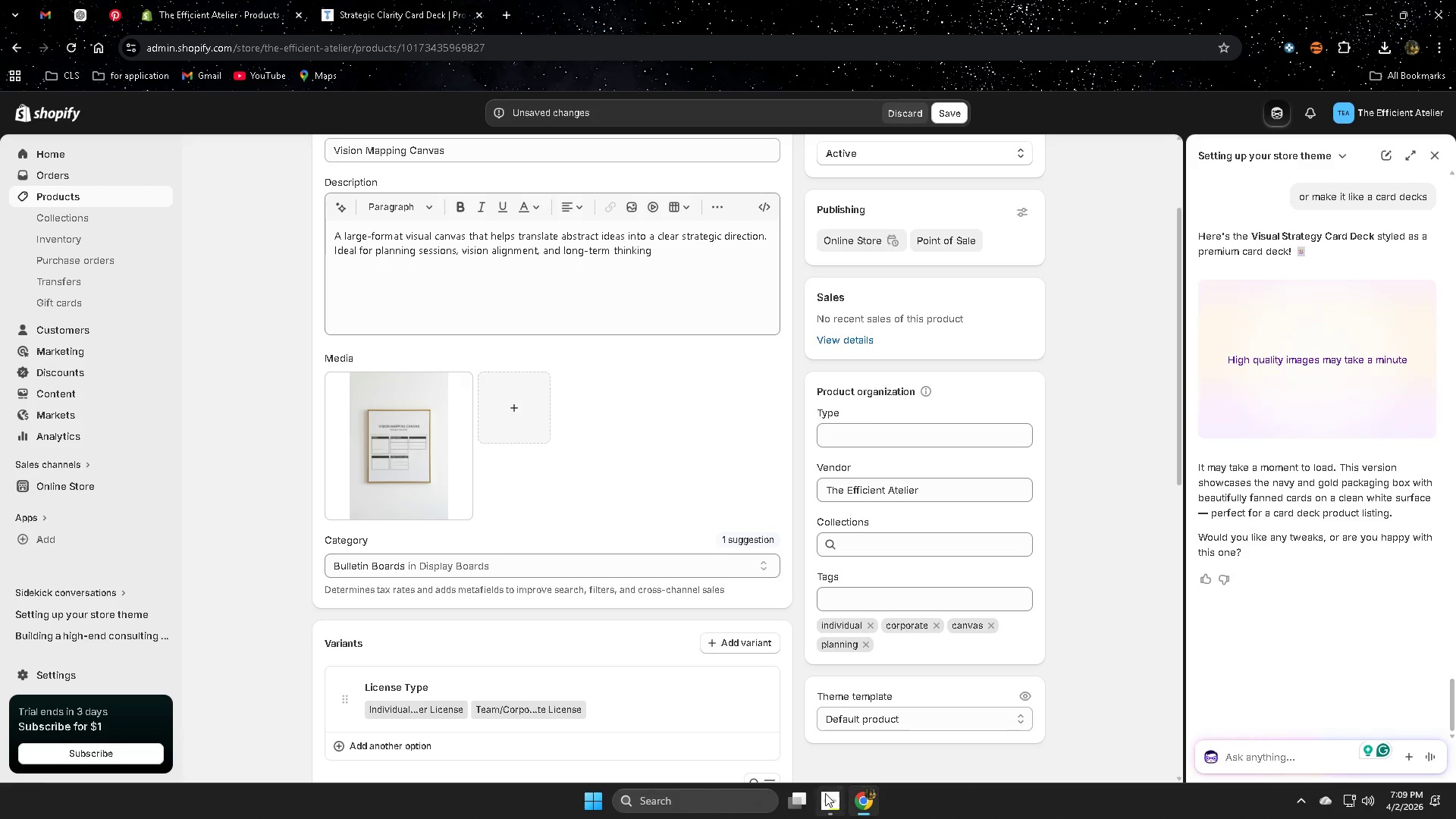 
wait(25.38)
 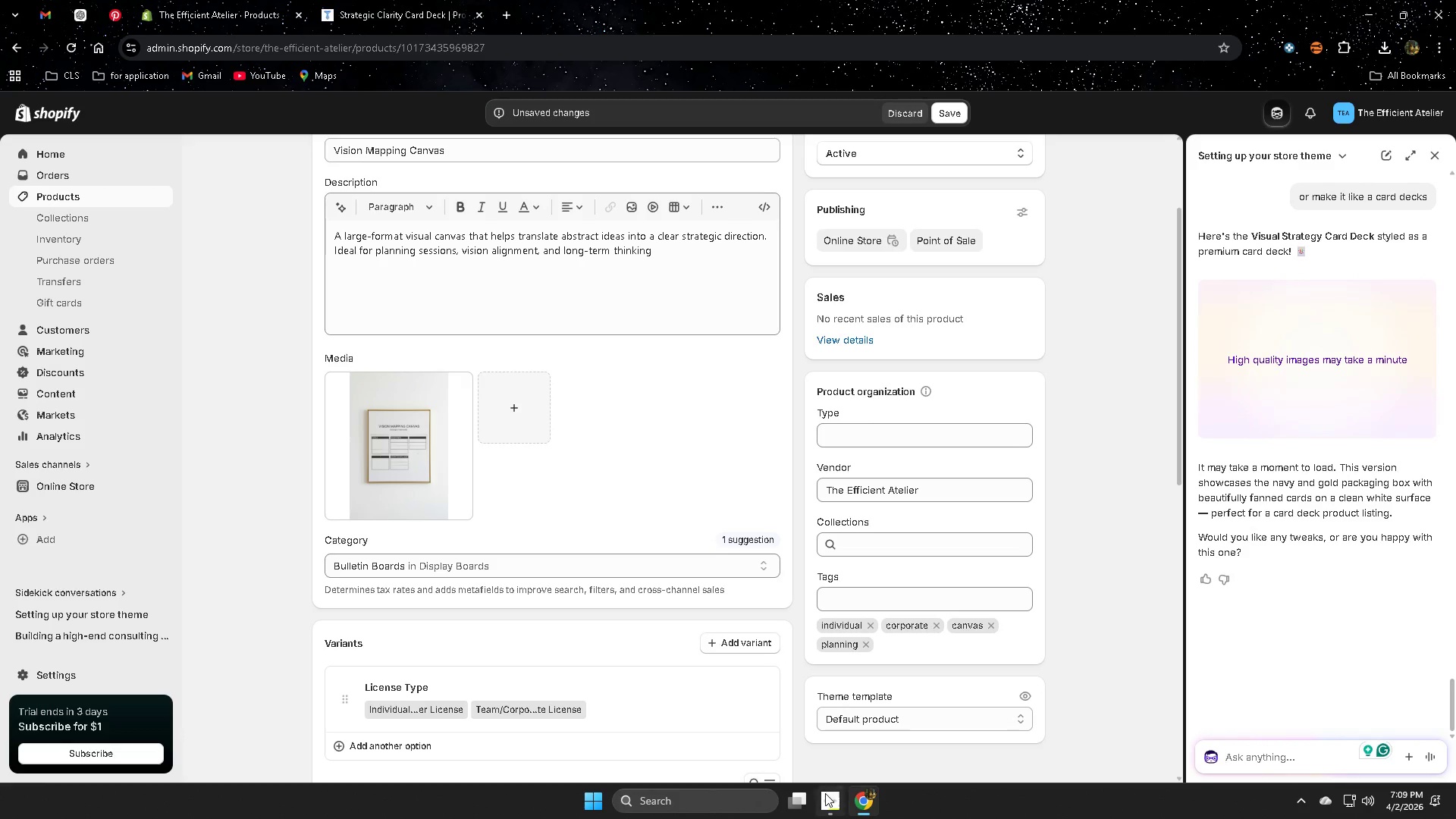 
left_click([81, 15])
 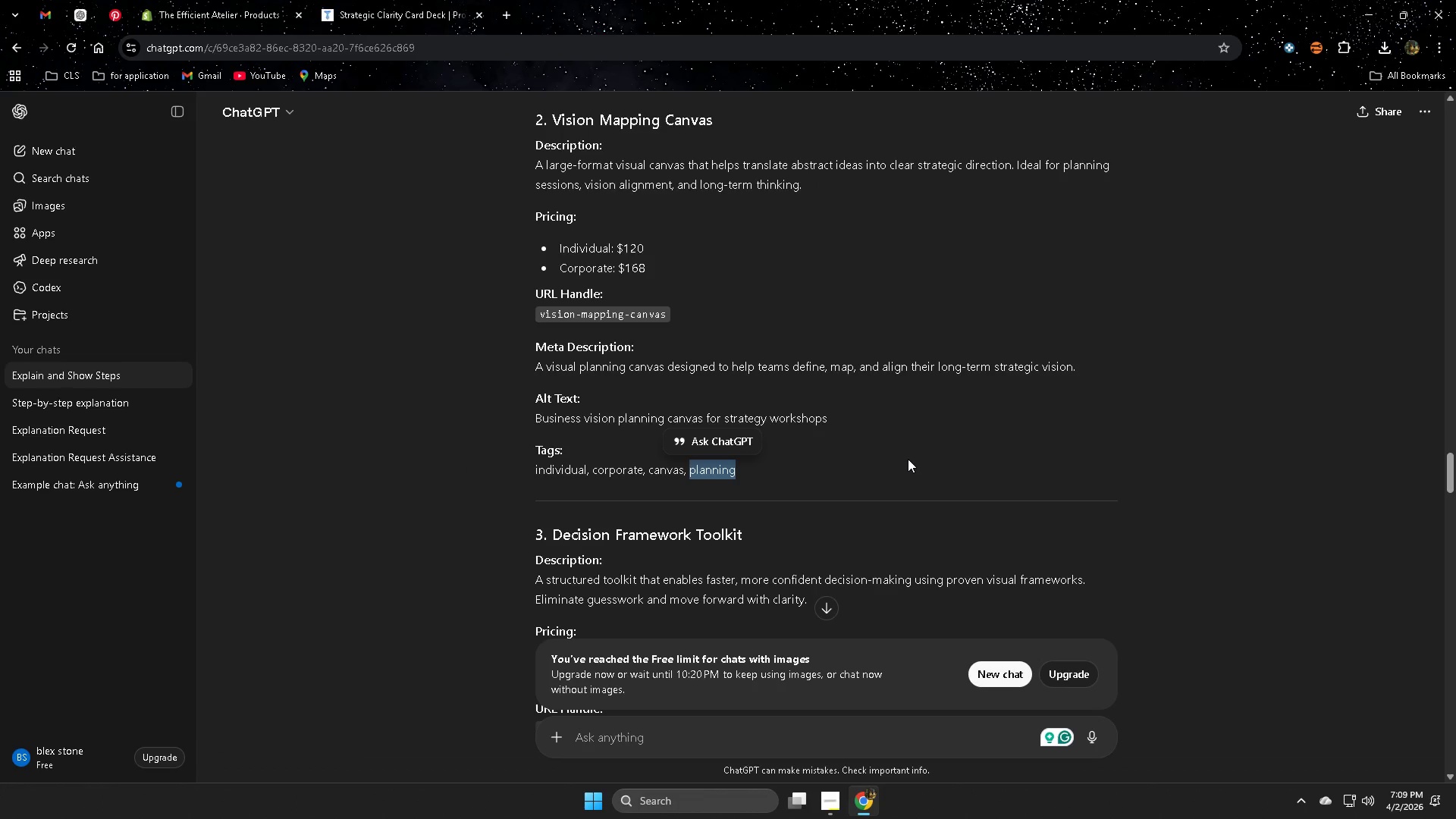 
left_click([559, 419])
 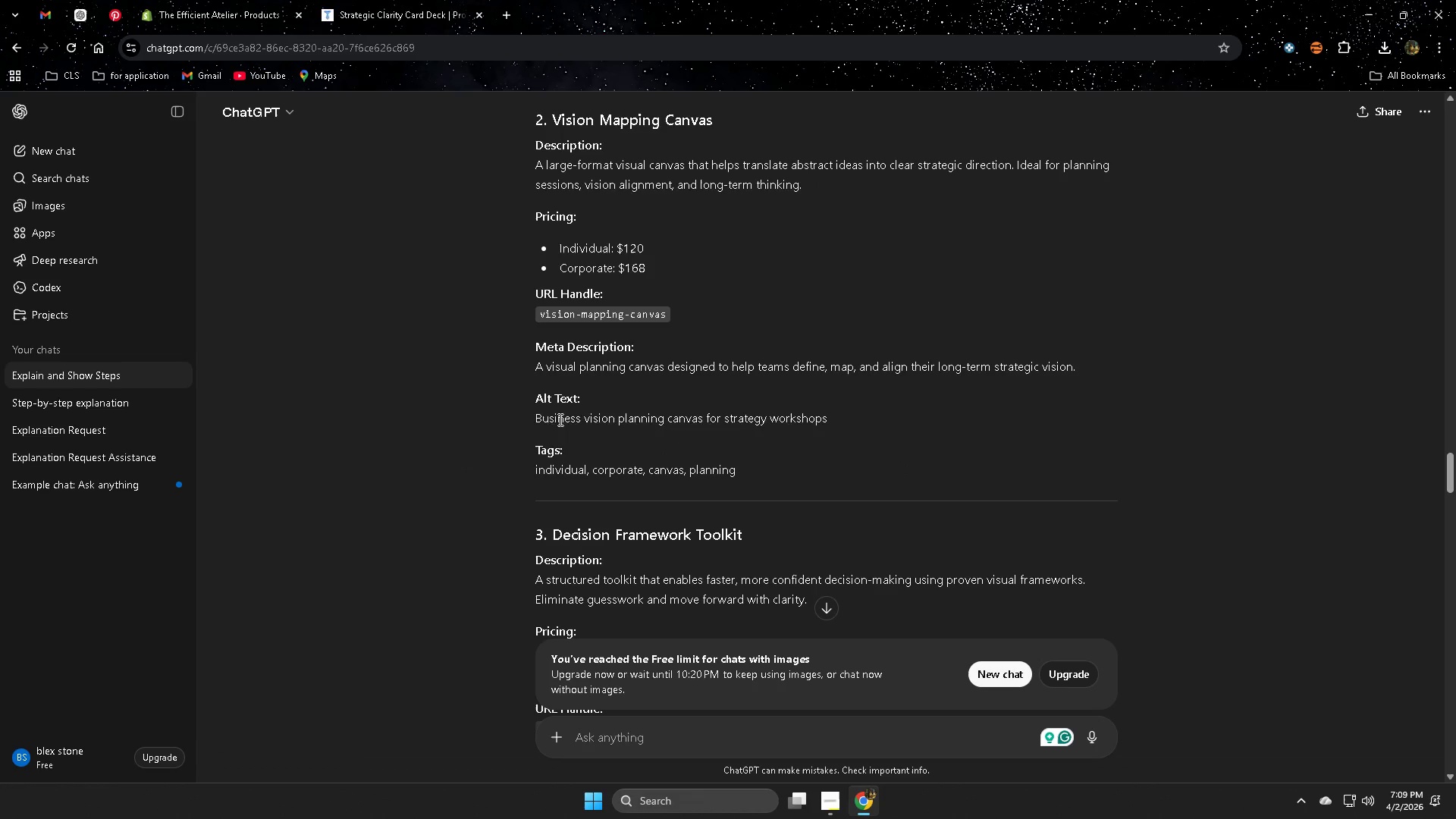 
left_click_drag(start_coordinate=[559, 419], to_coordinate=[792, 420])
 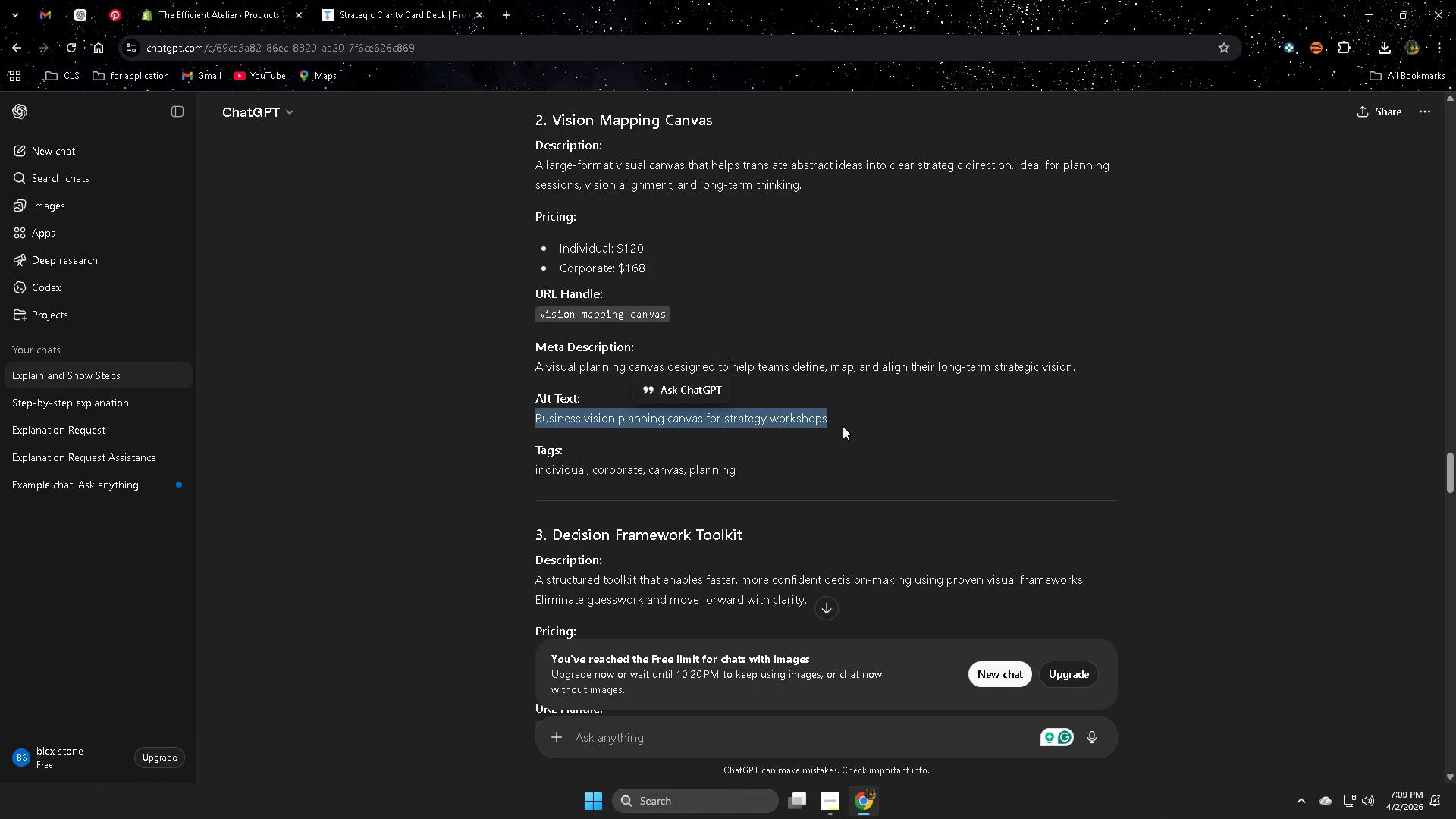 
key(Control+C)
 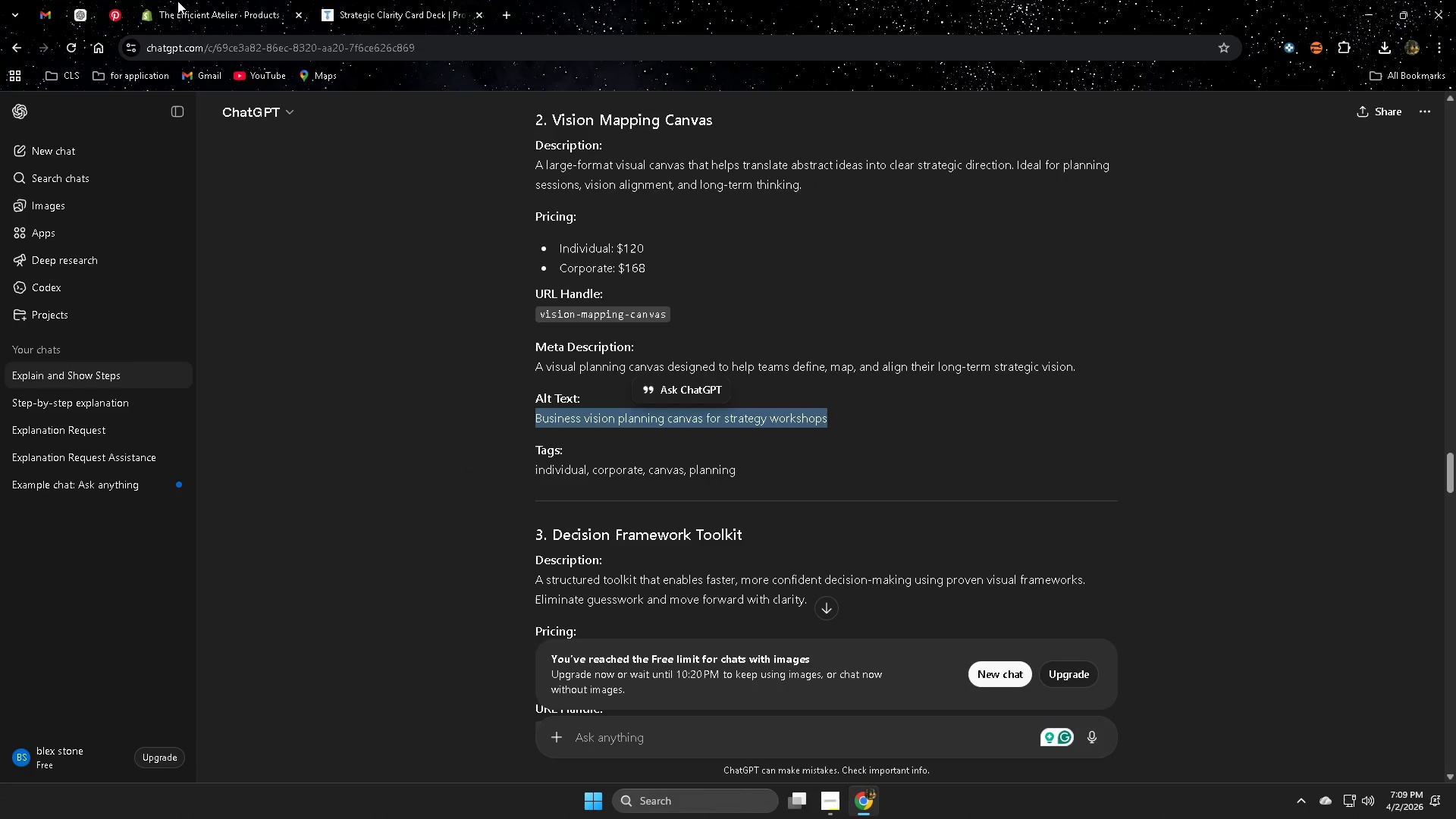 
left_click([179, 2])
 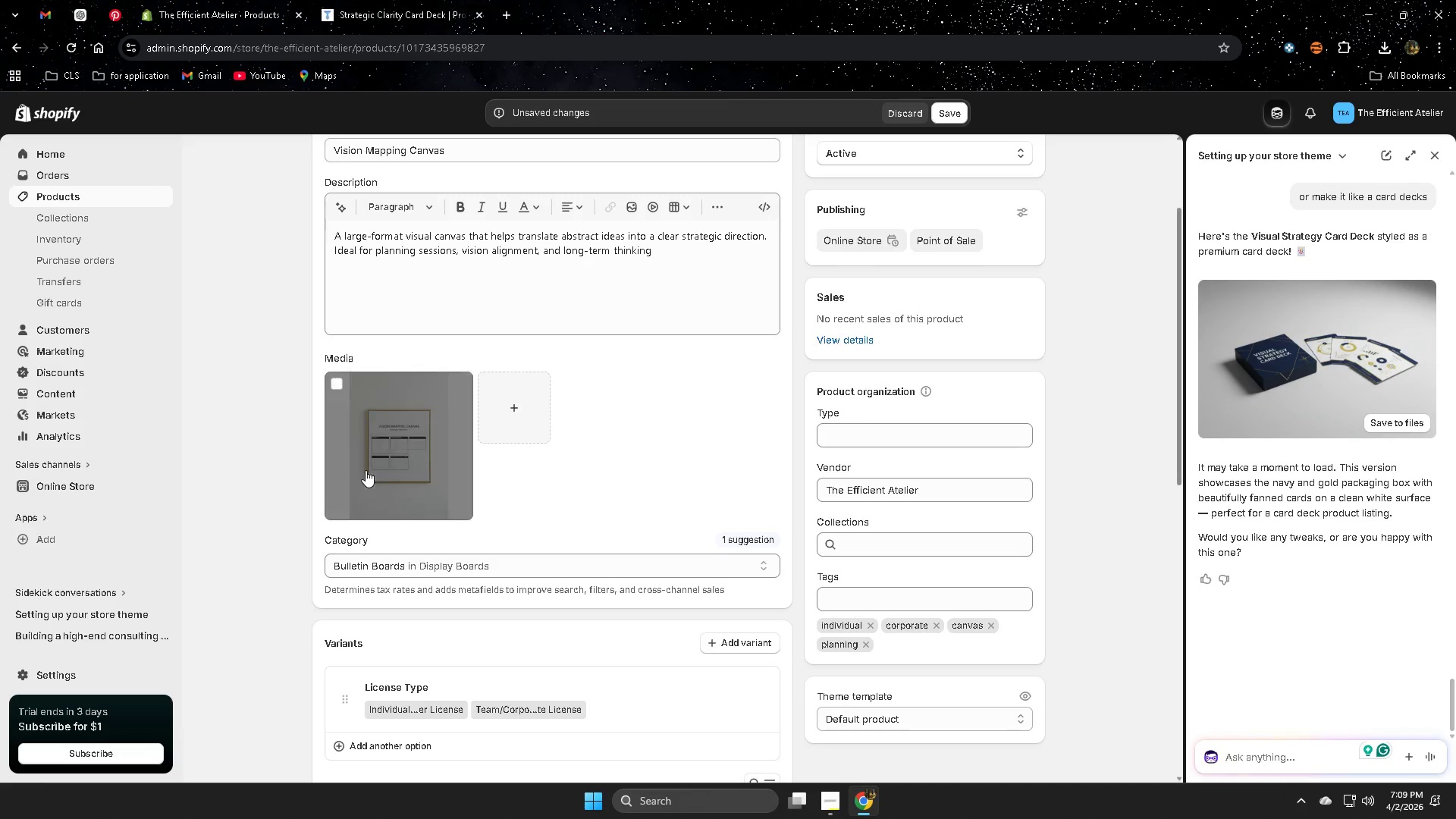 
left_click([396, 446])
 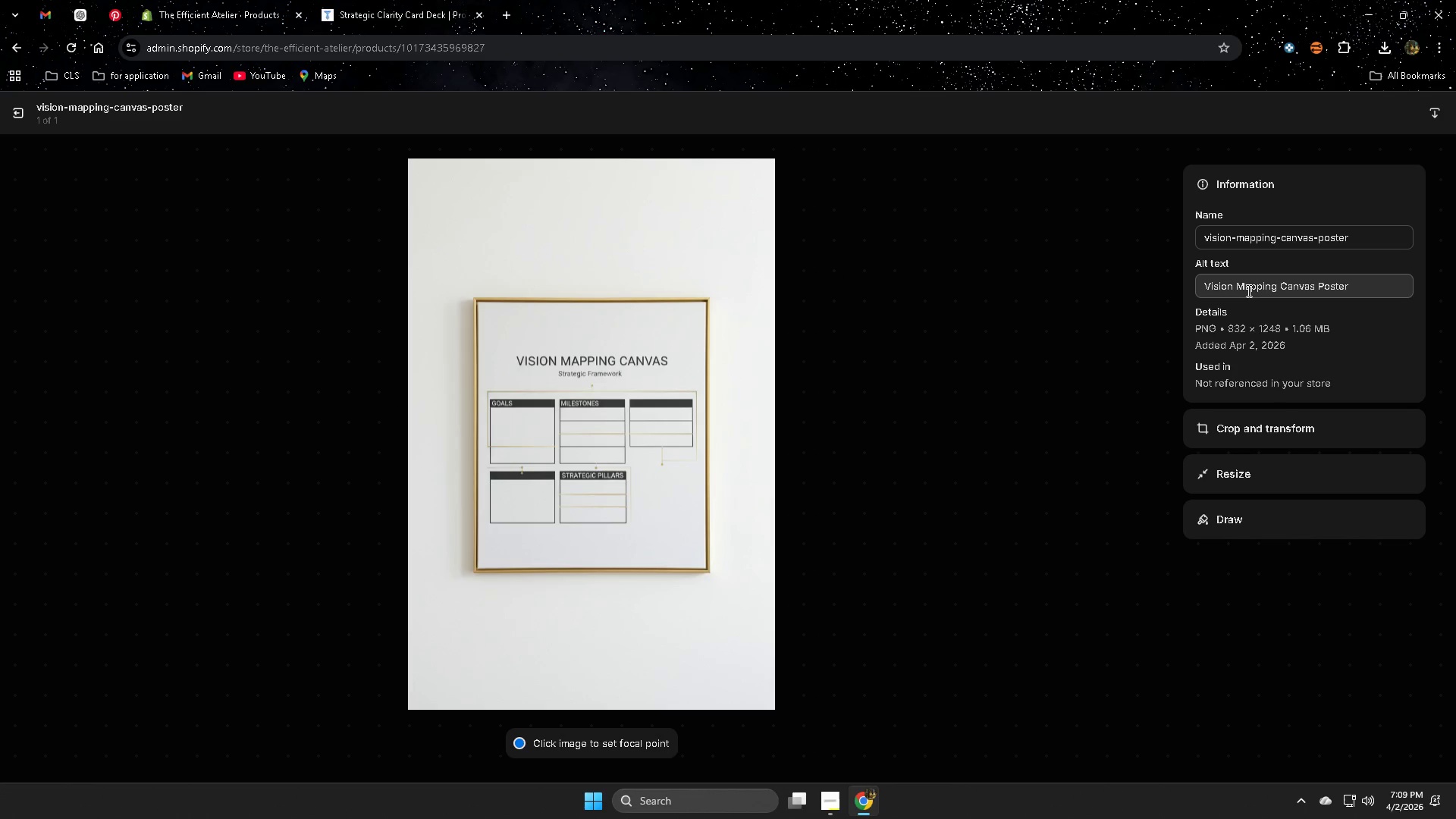 
left_click([1219, 289])
 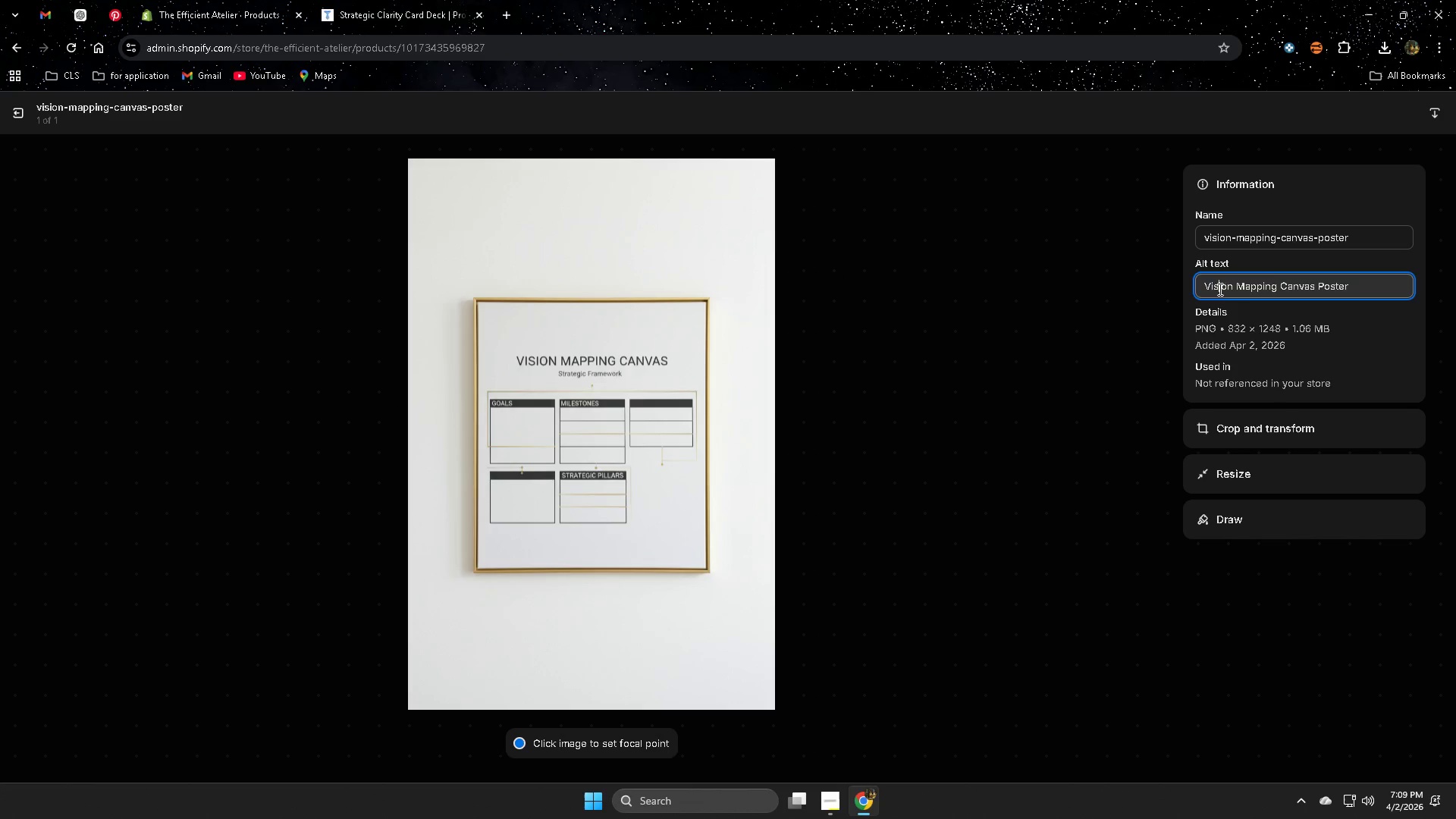 
left_click_drag(start_coordinate=[1219, 289], to_coordinate=[1335, 292])
 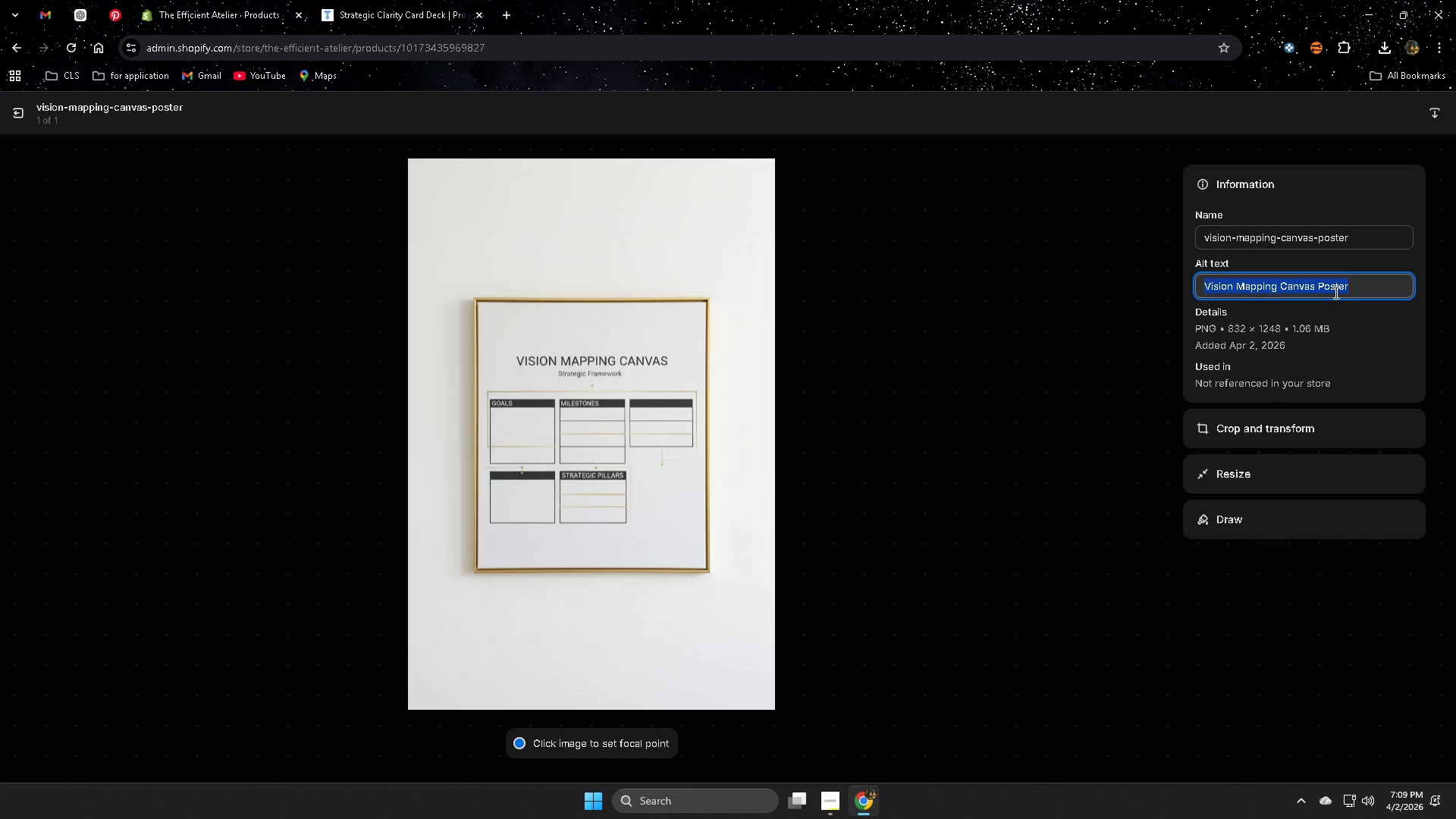 
key(Control+ControlLeft)
 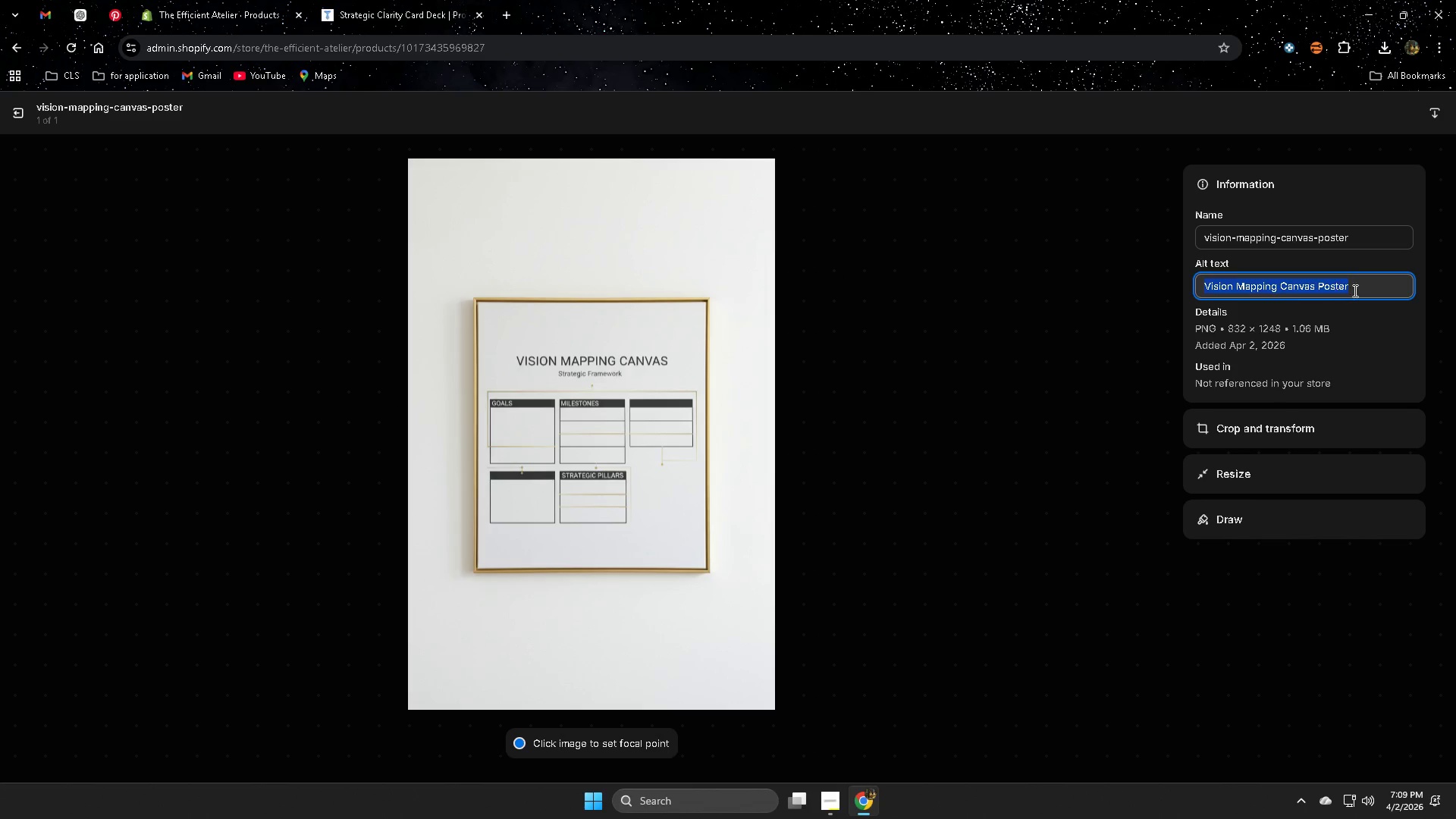 
key(Control+V)
 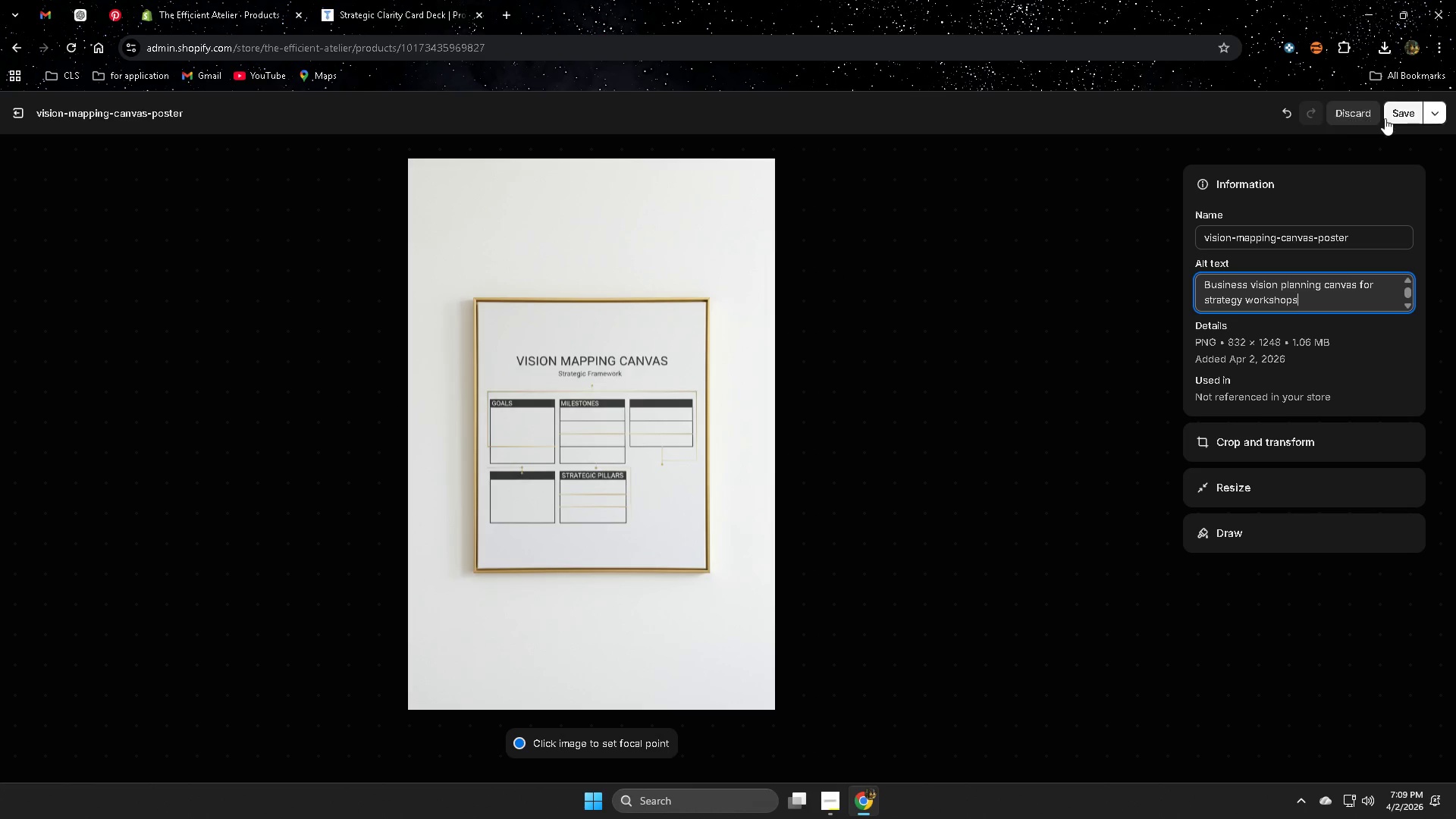 
left_click([1398, 113])
 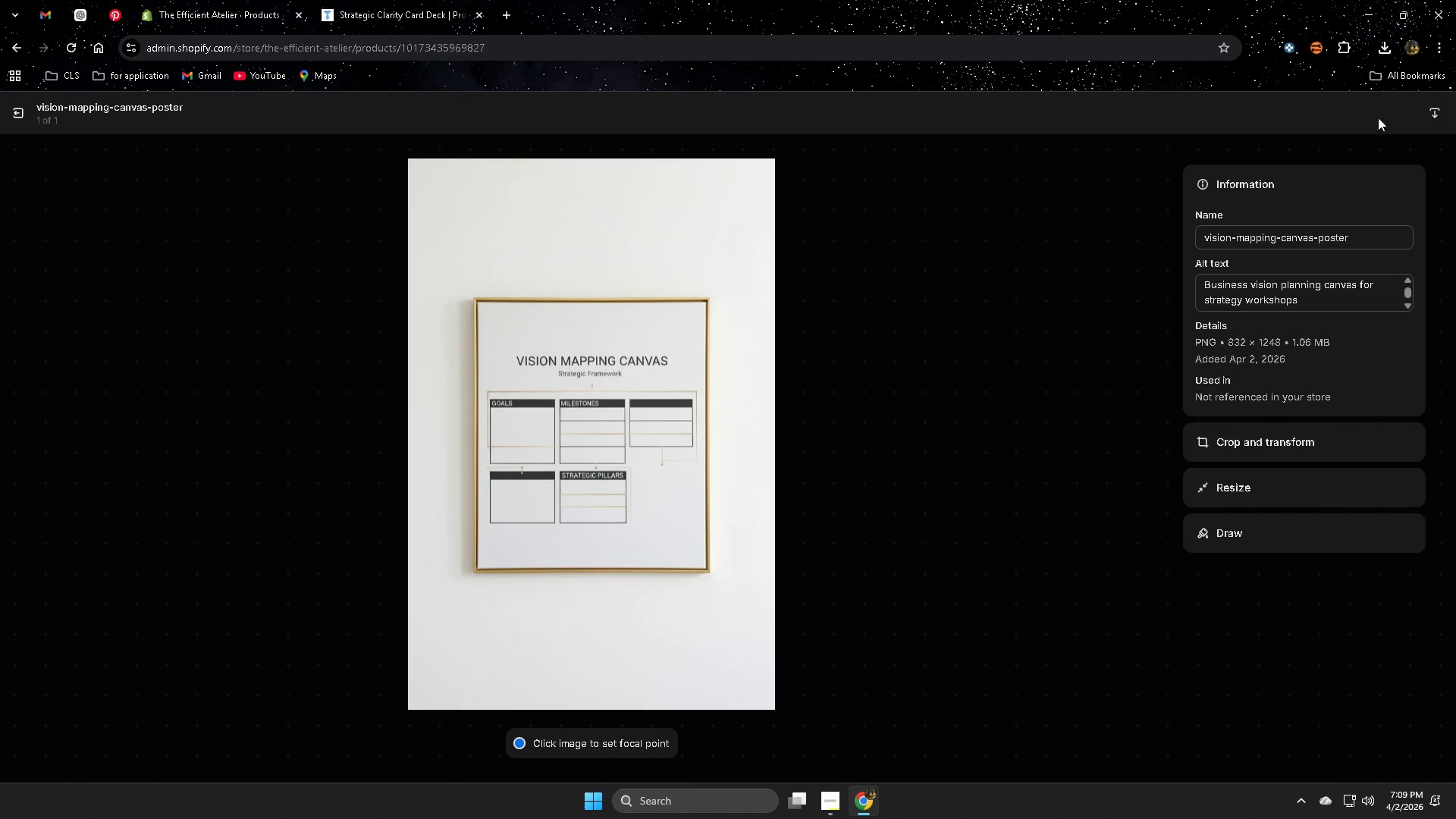 
hold_key(key=F9, duration=1.52)
 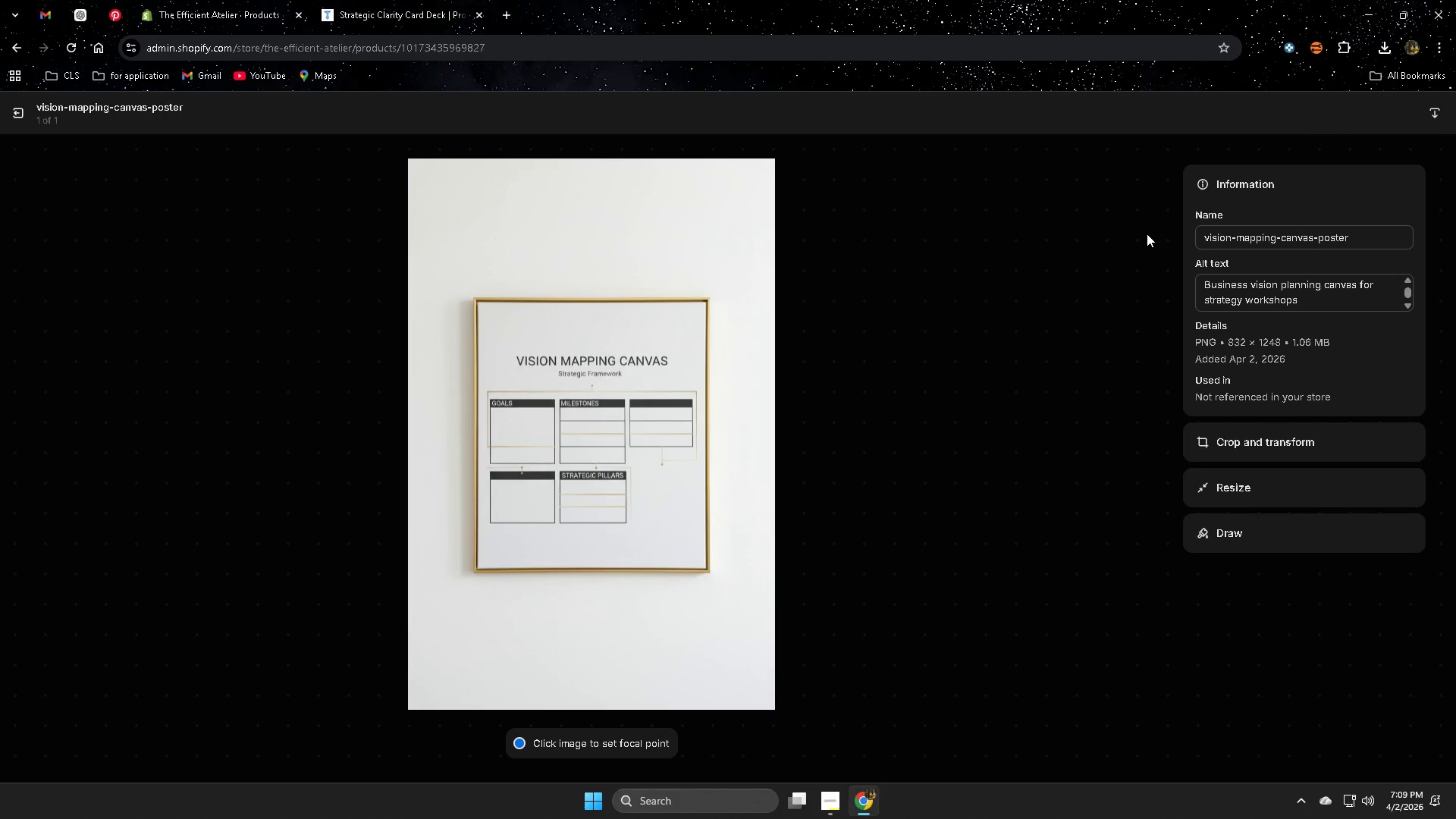 
hold_key(key=F9, duration=1.17)
 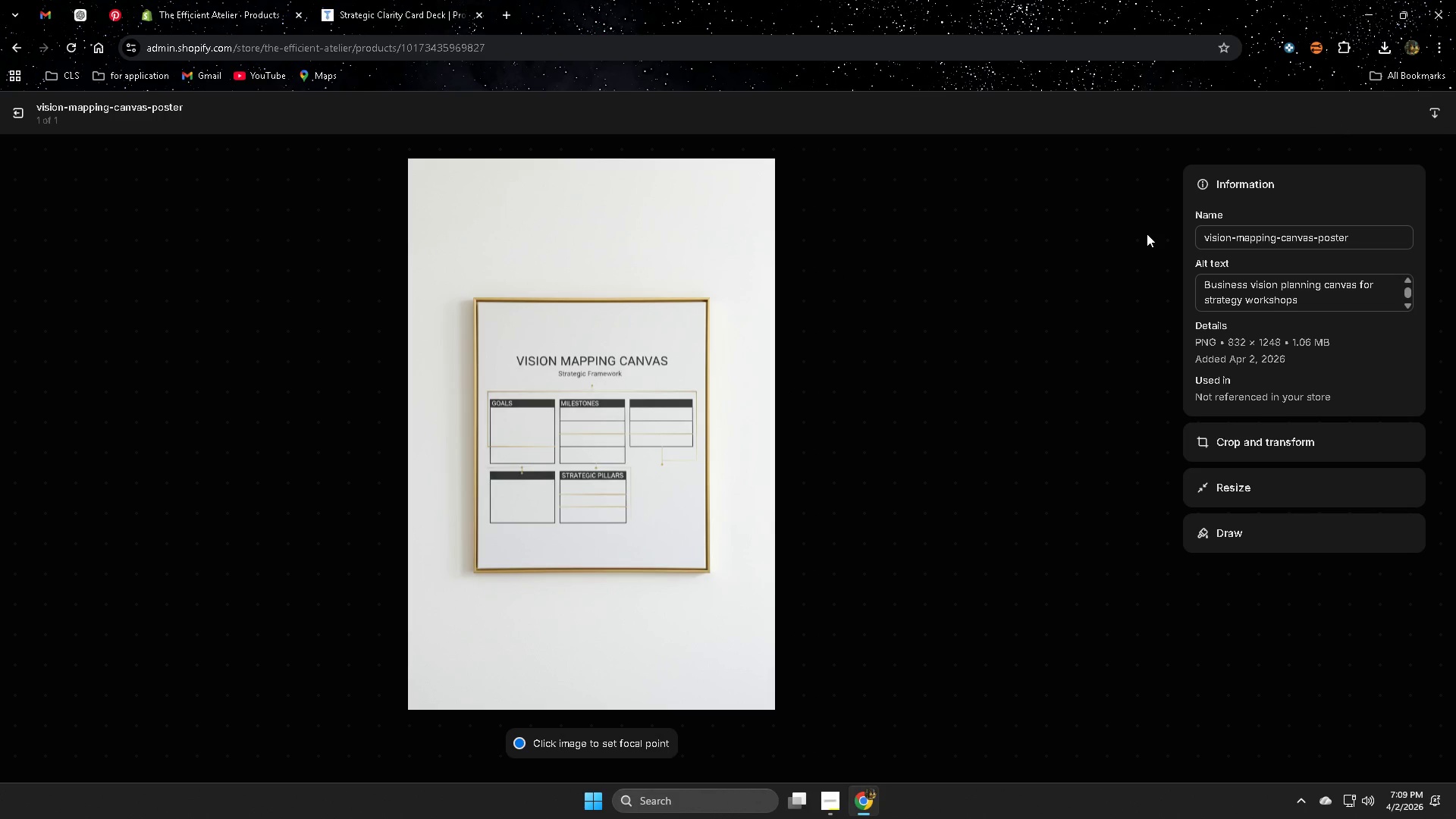 
hold_key(key=F9, duration=0.34)
 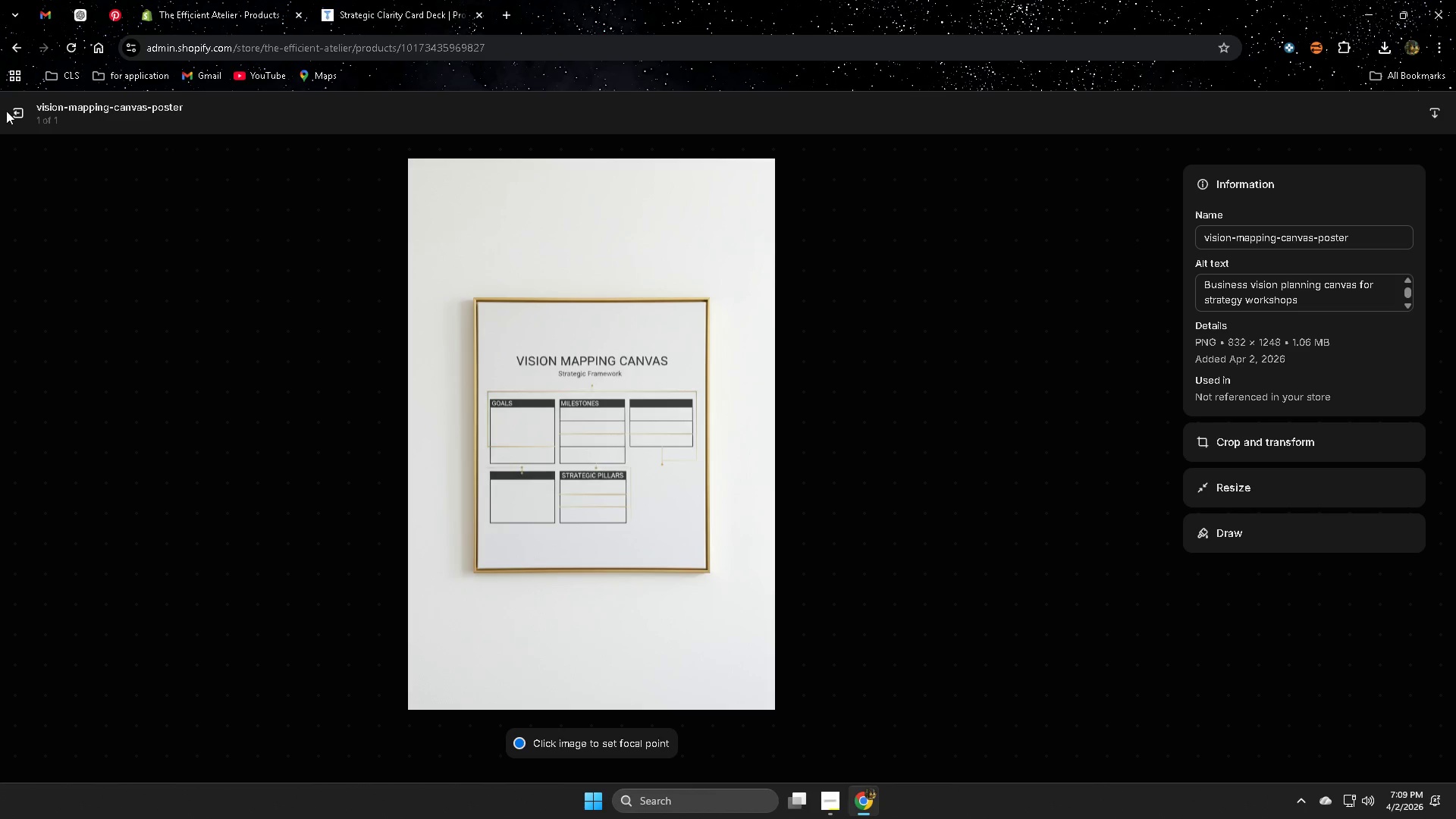 
left_click([12, 111])
 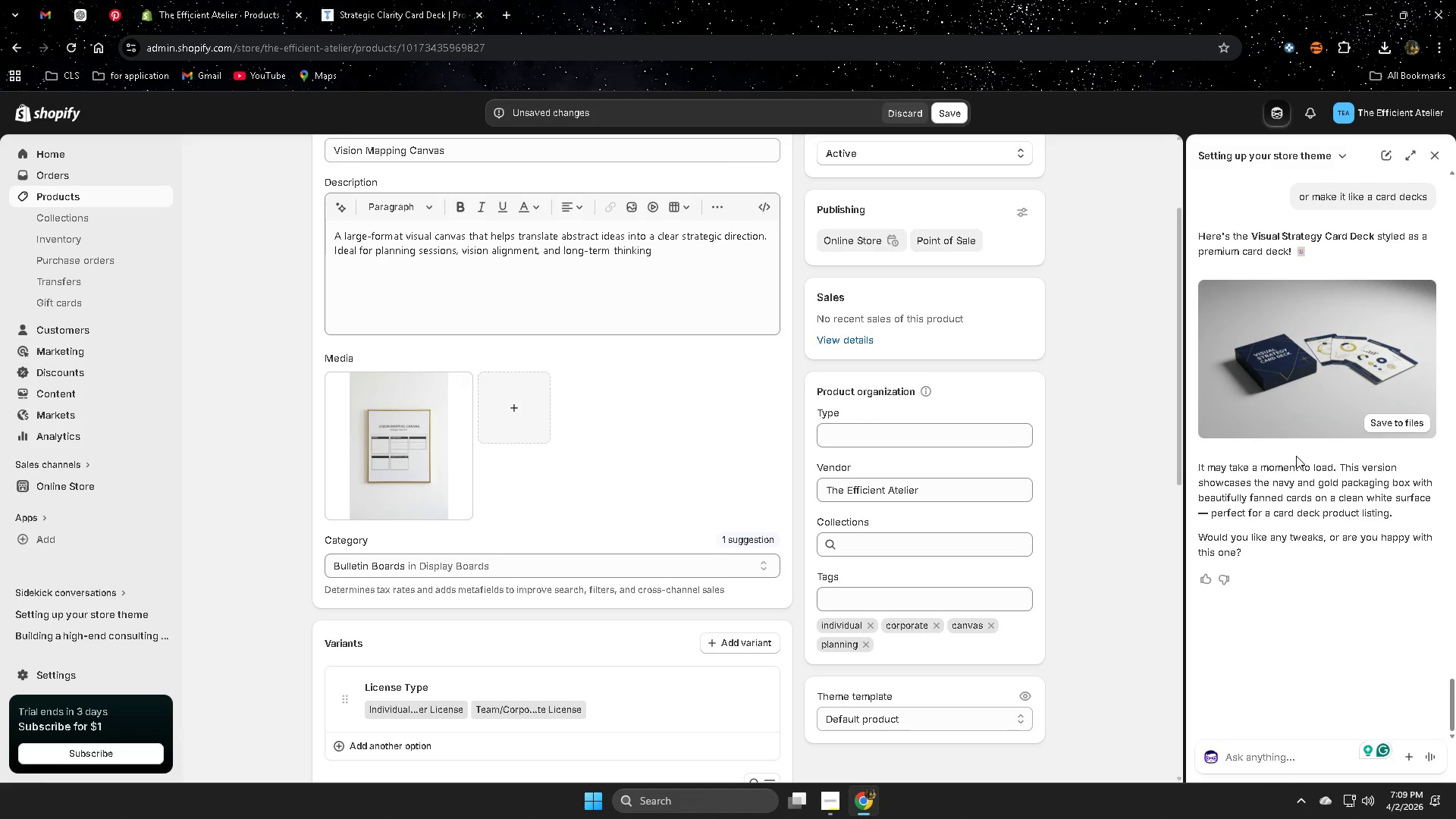 
wait(5.48)
 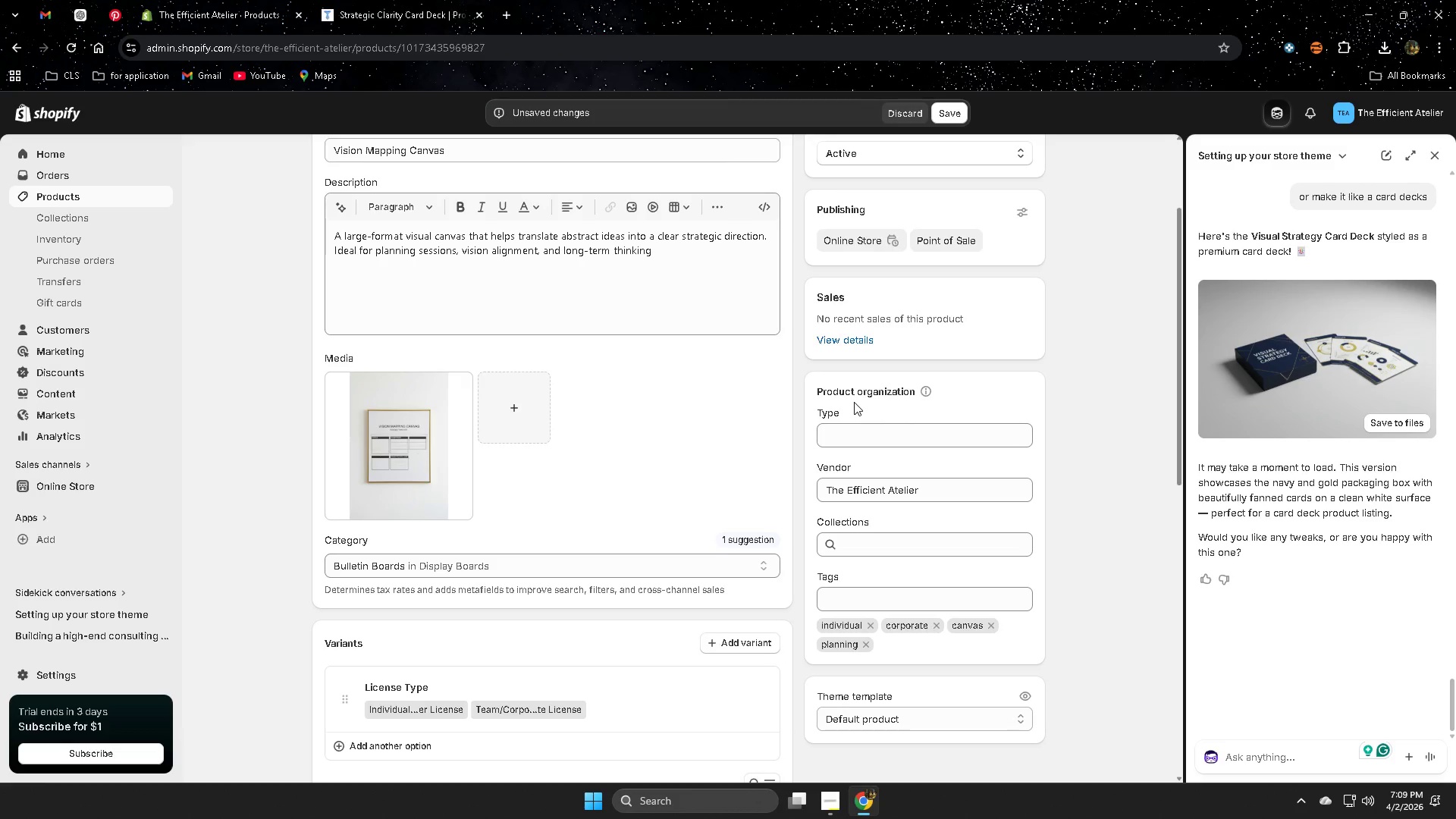 
scroll: coordinate [809, 463], scroll_direction: down, amount: 2.0
 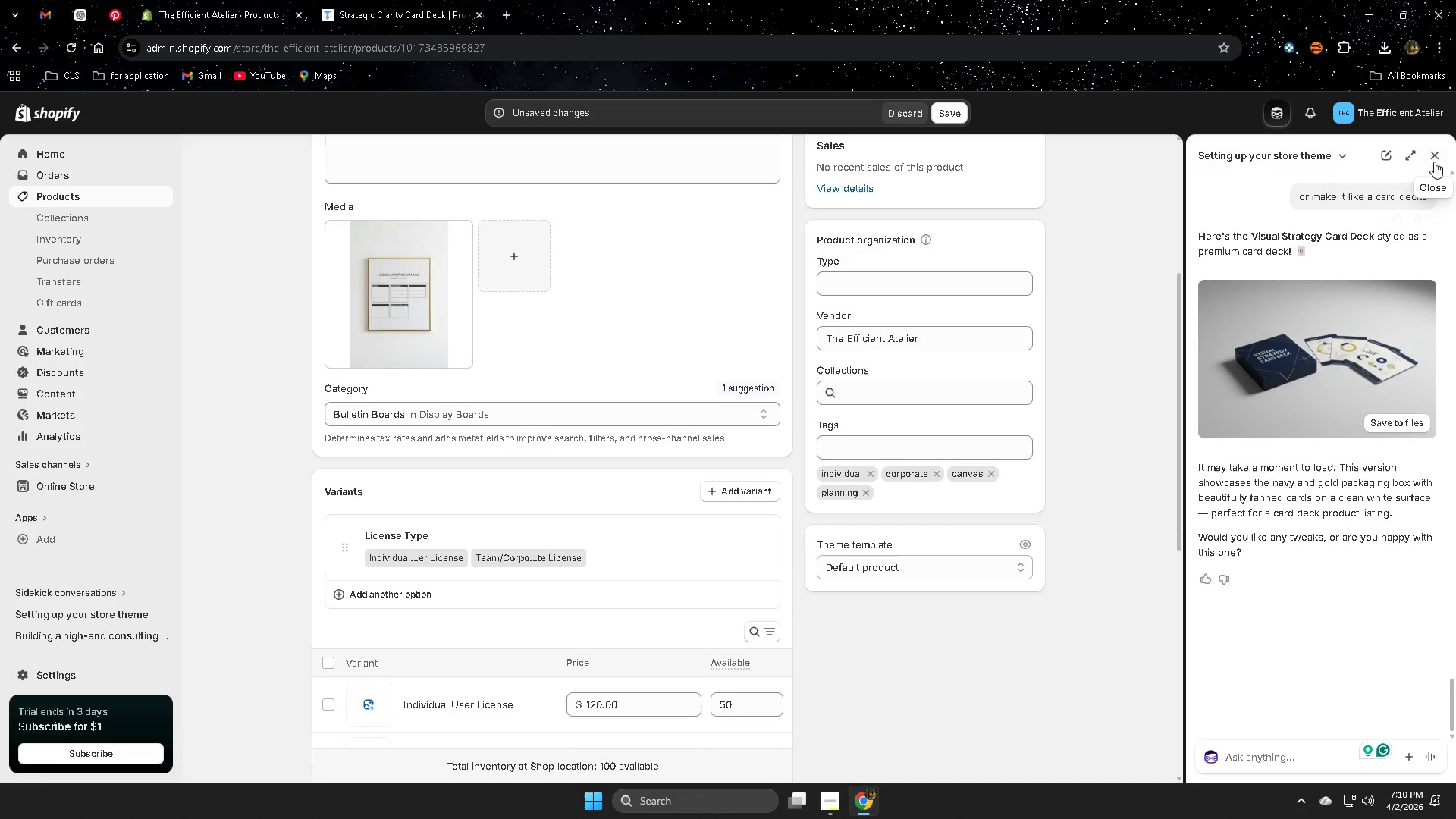 
left_click([1432, 152])
 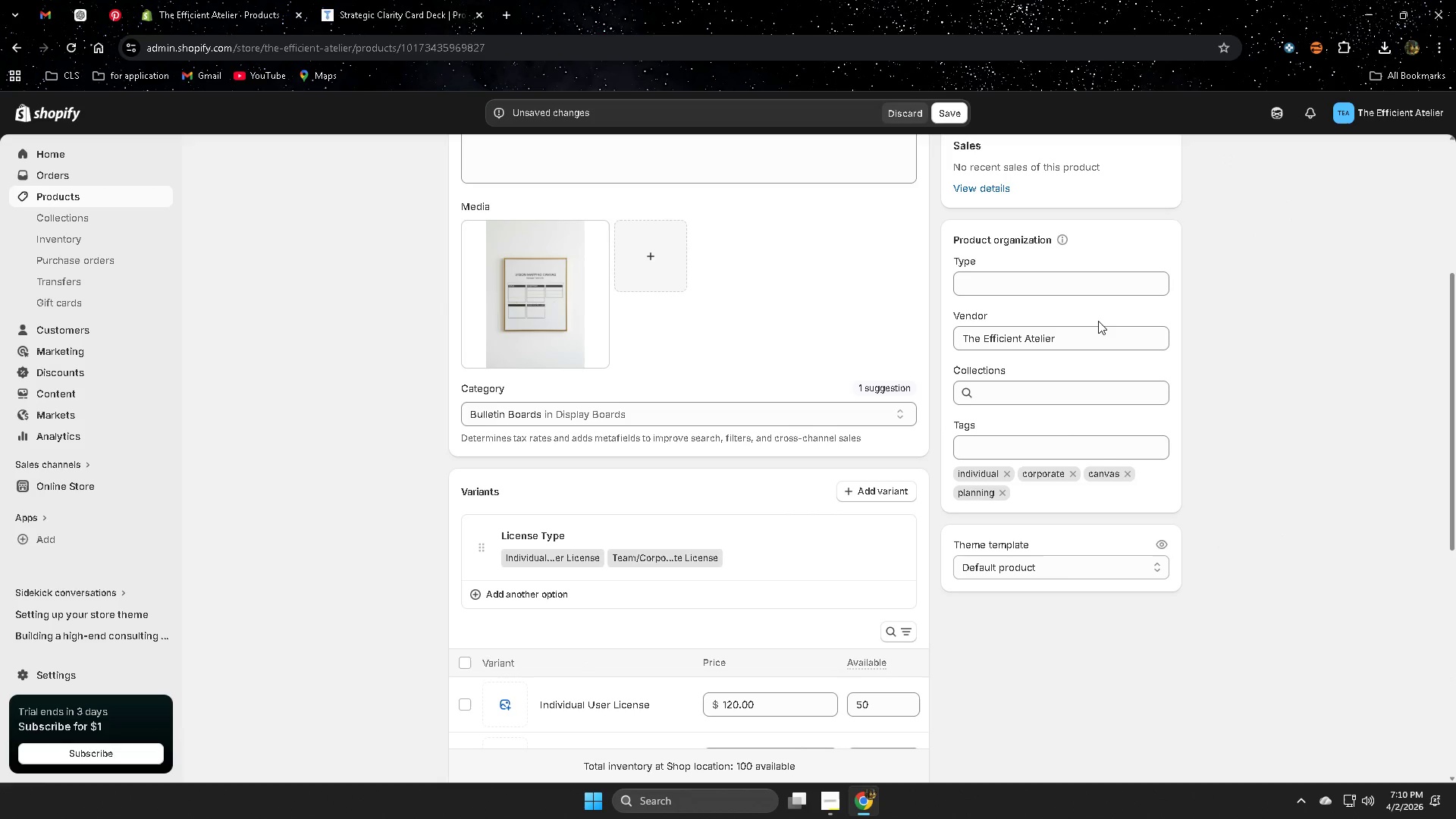 
scroll: coordinate [895, 375], scroll_direction: down, amount: 3.0
 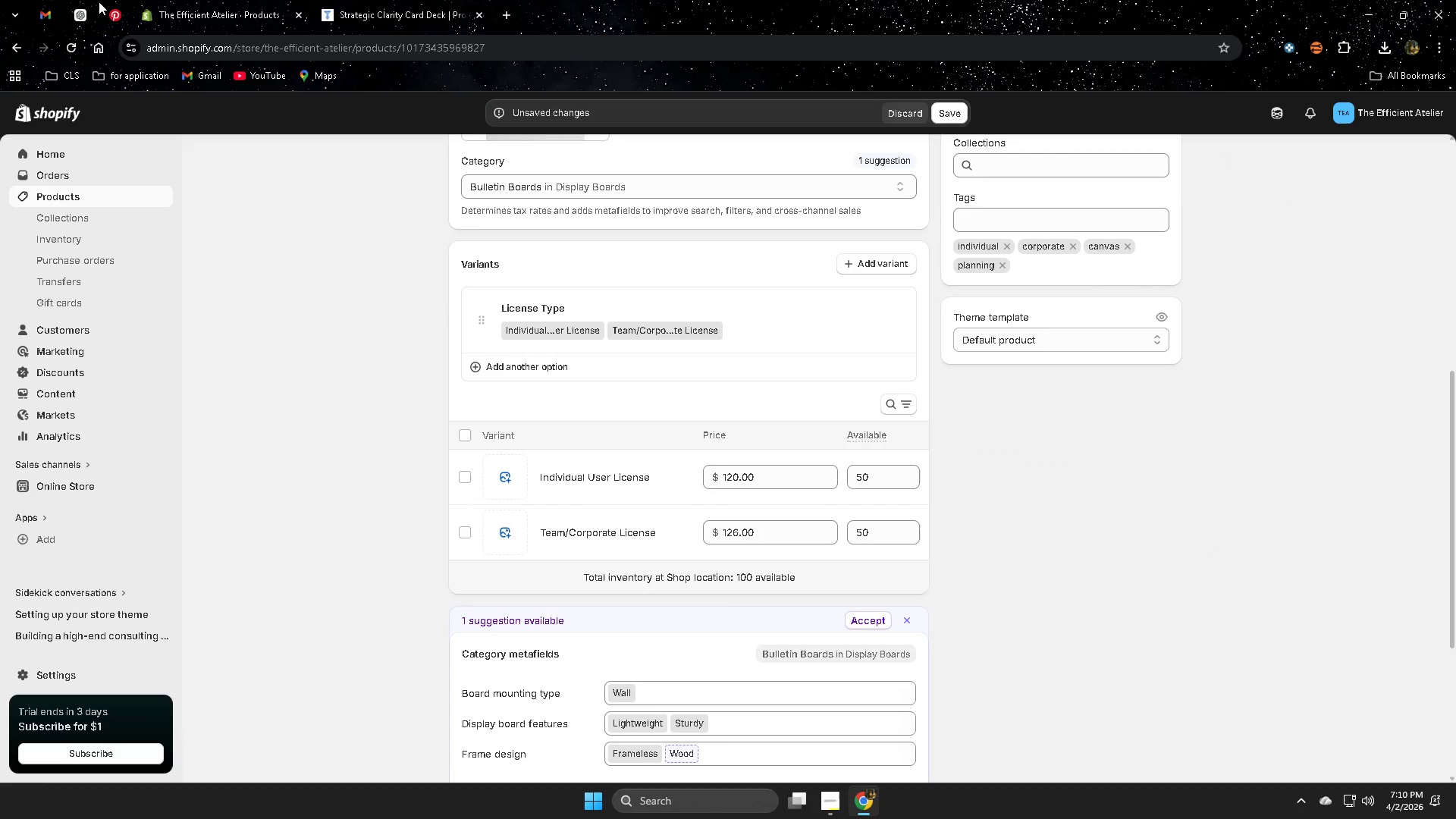 
left_click([77, 16])
 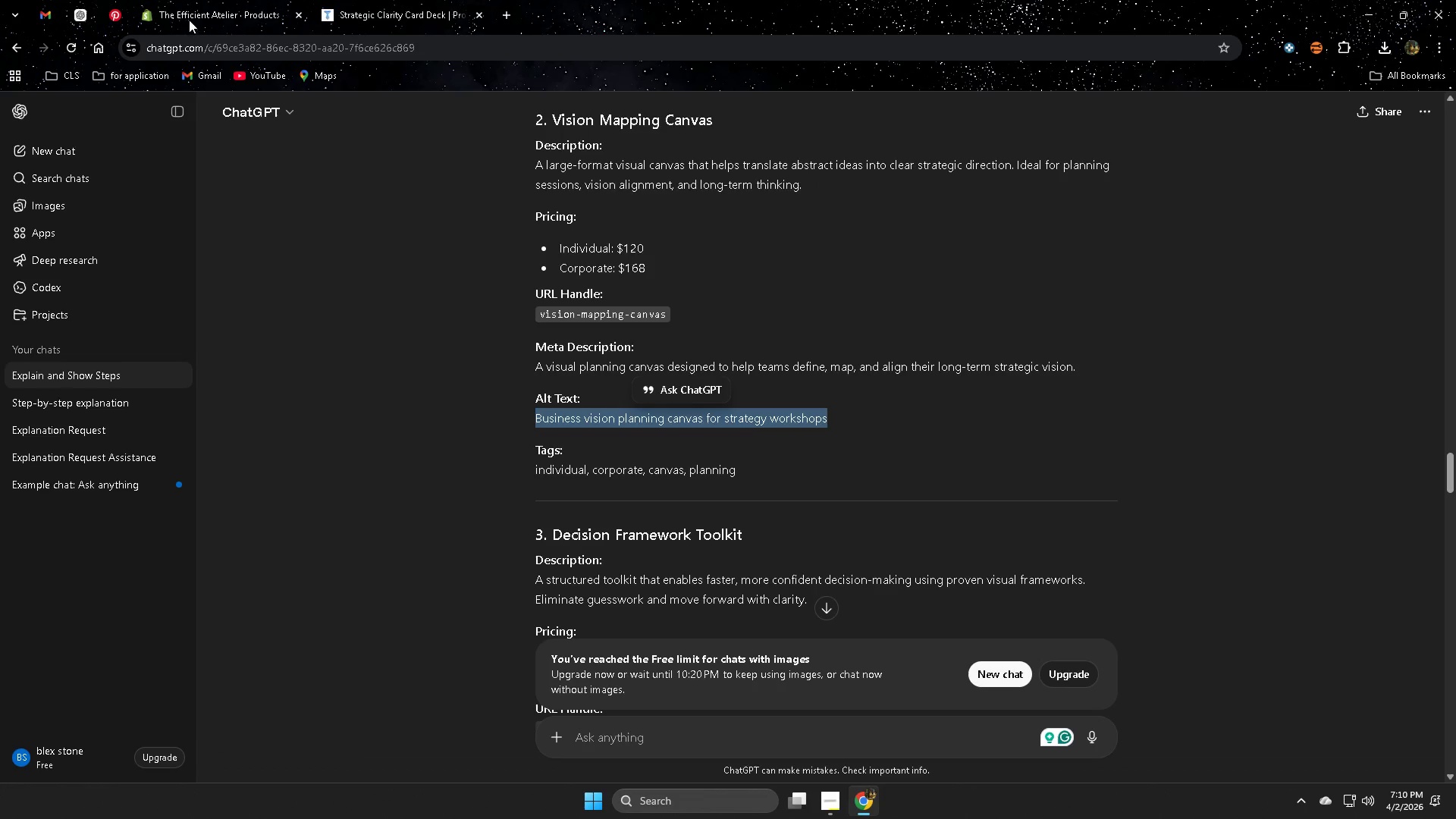 
left_click([190, 8])
 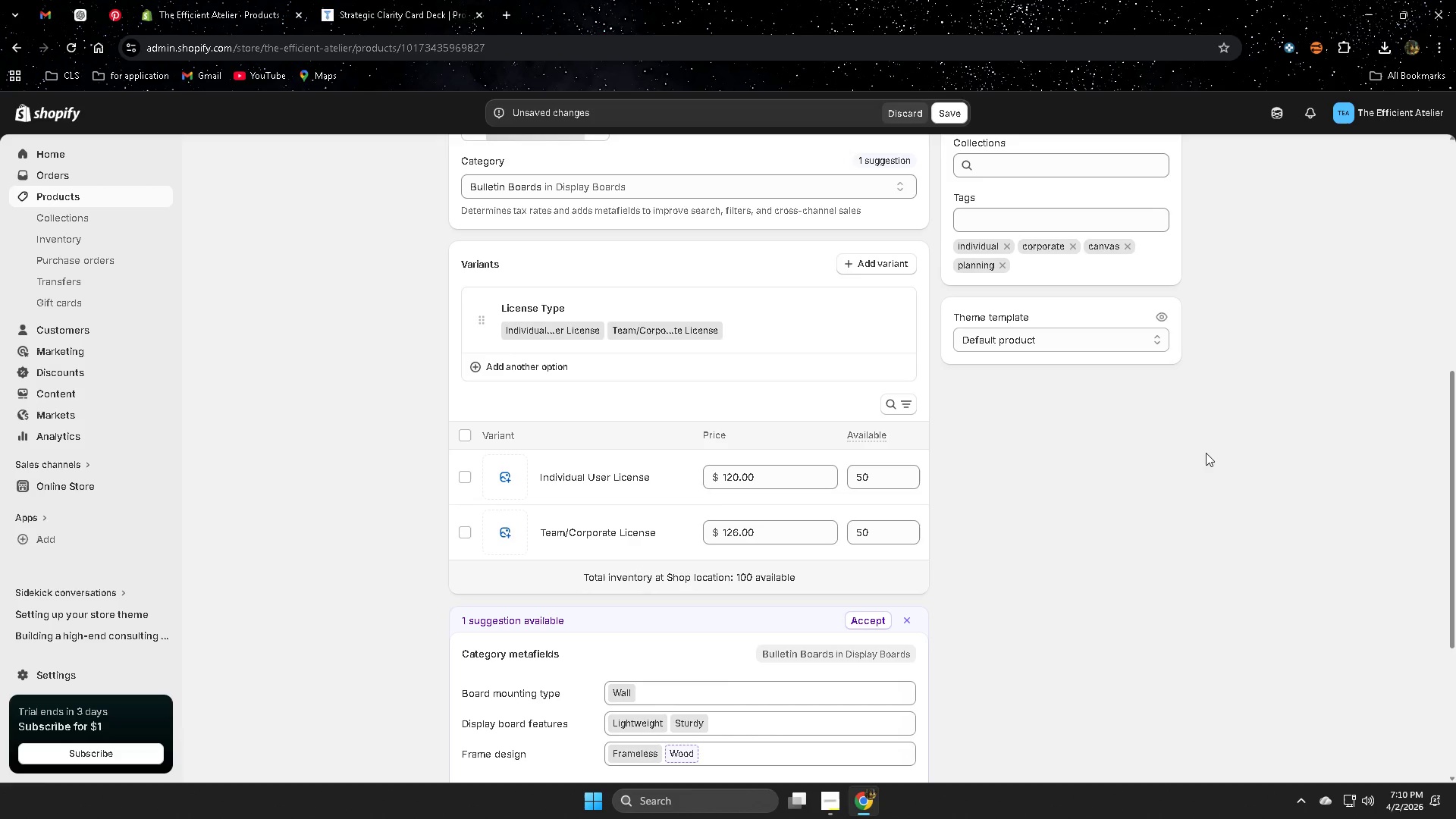 
left_click([1205, 459])
 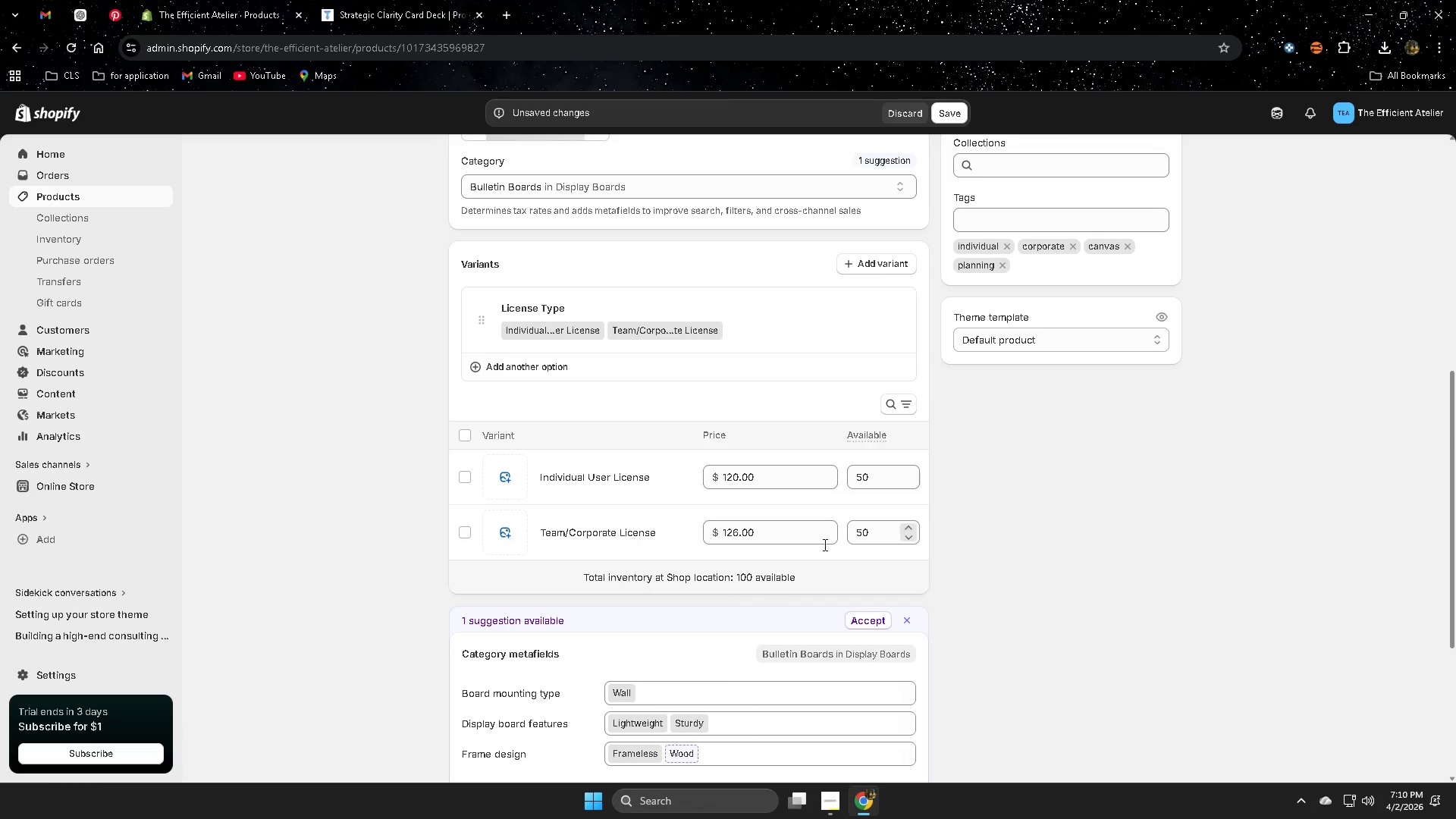 
scroll: coordinate [772, 549], scroll_direction: down, amount: 7.0
 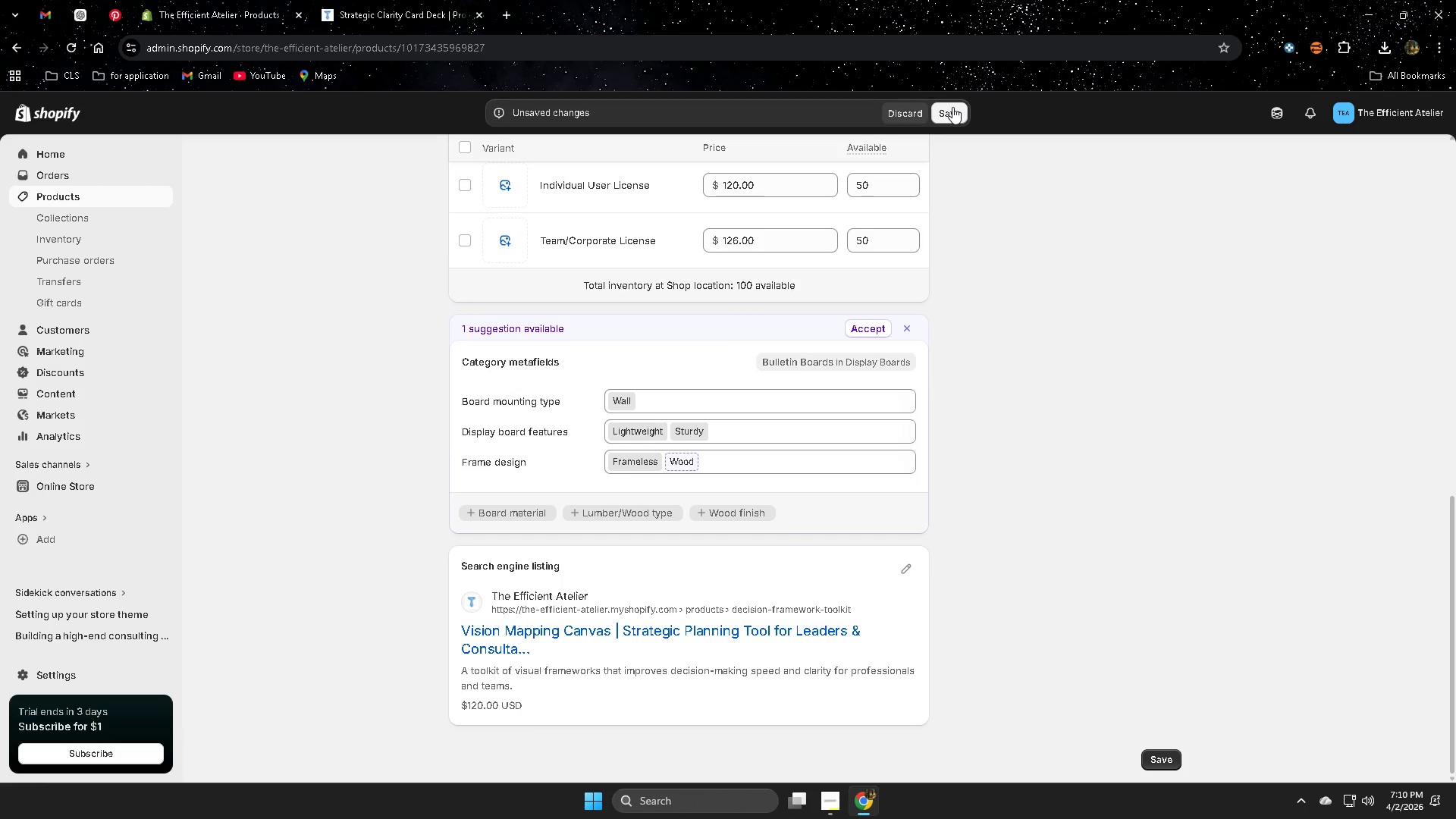 
left_click([952, 107])
 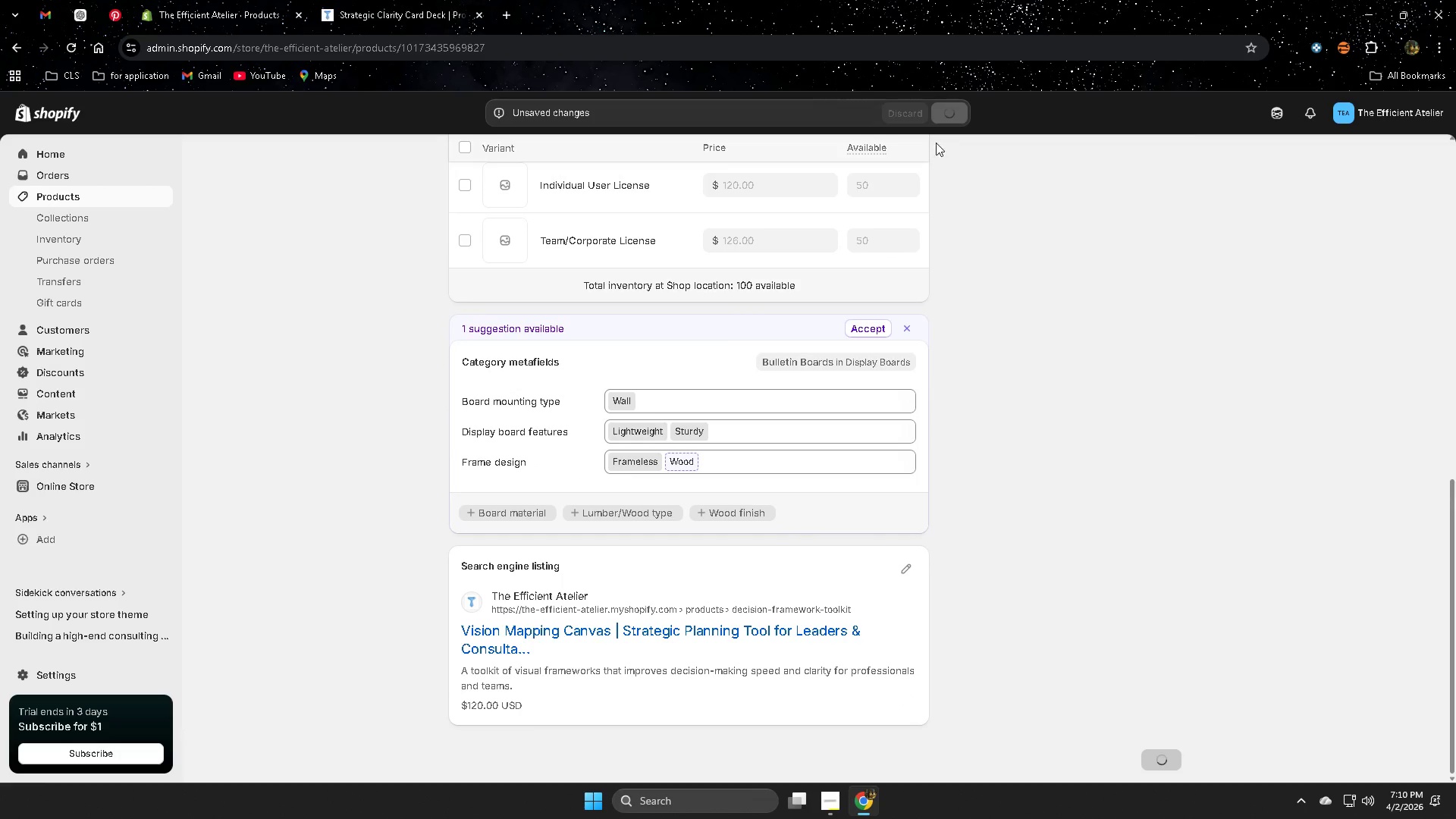 
scroll: coordinate [948, 362], scroll_direction: up, amount: 8.0
 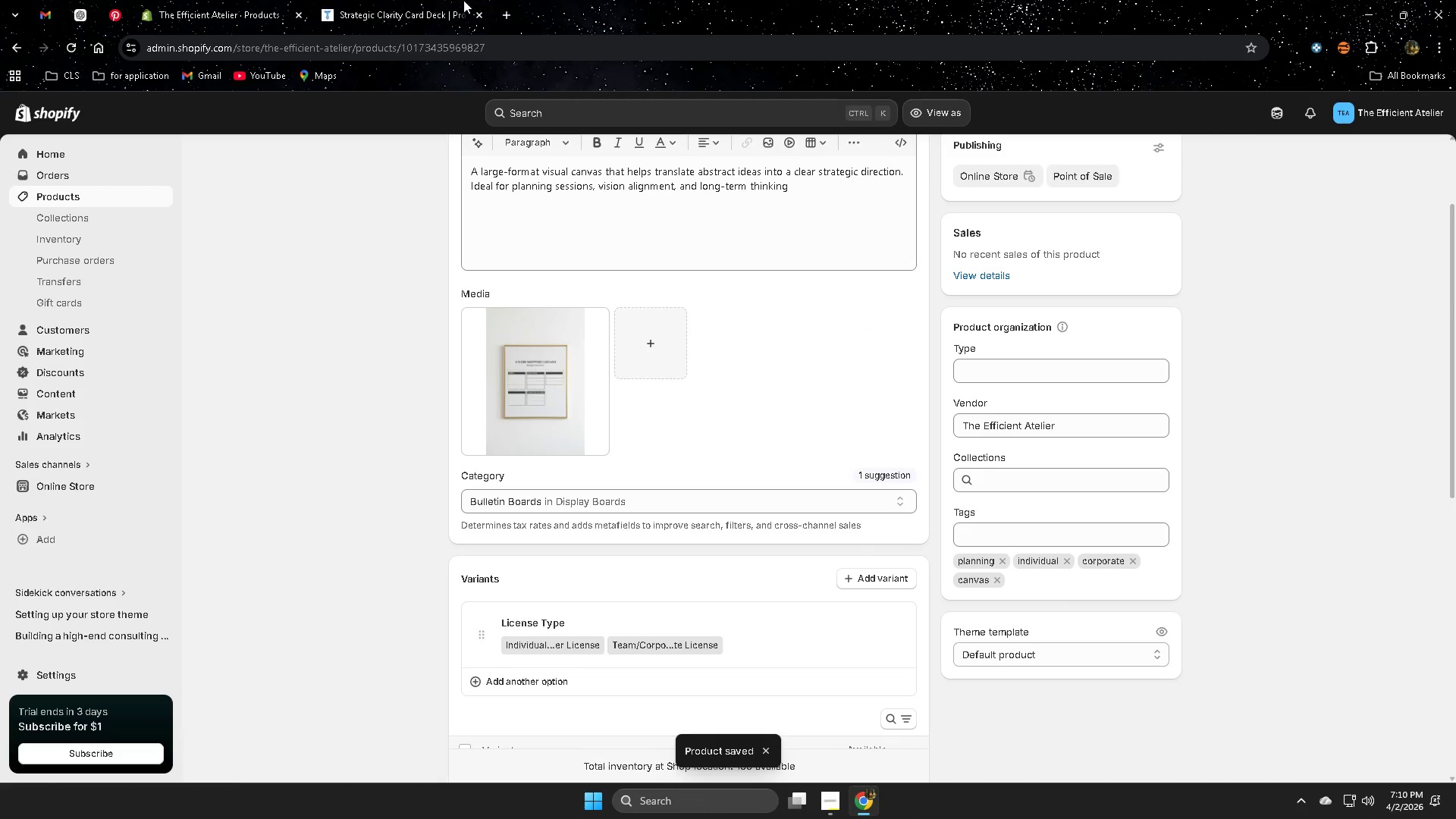 
left_click([408, 0])
 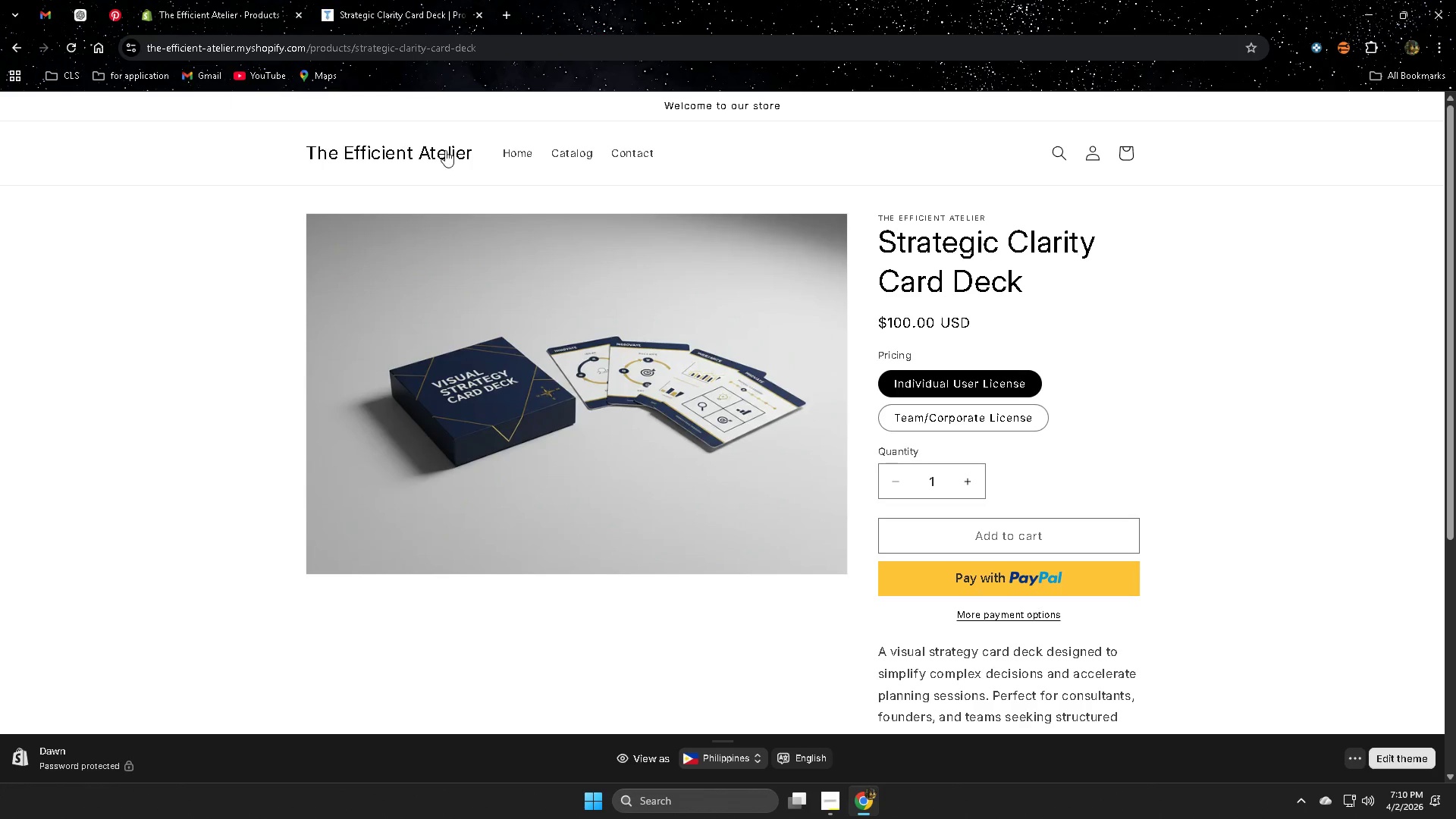 
left_click([505, 160])
 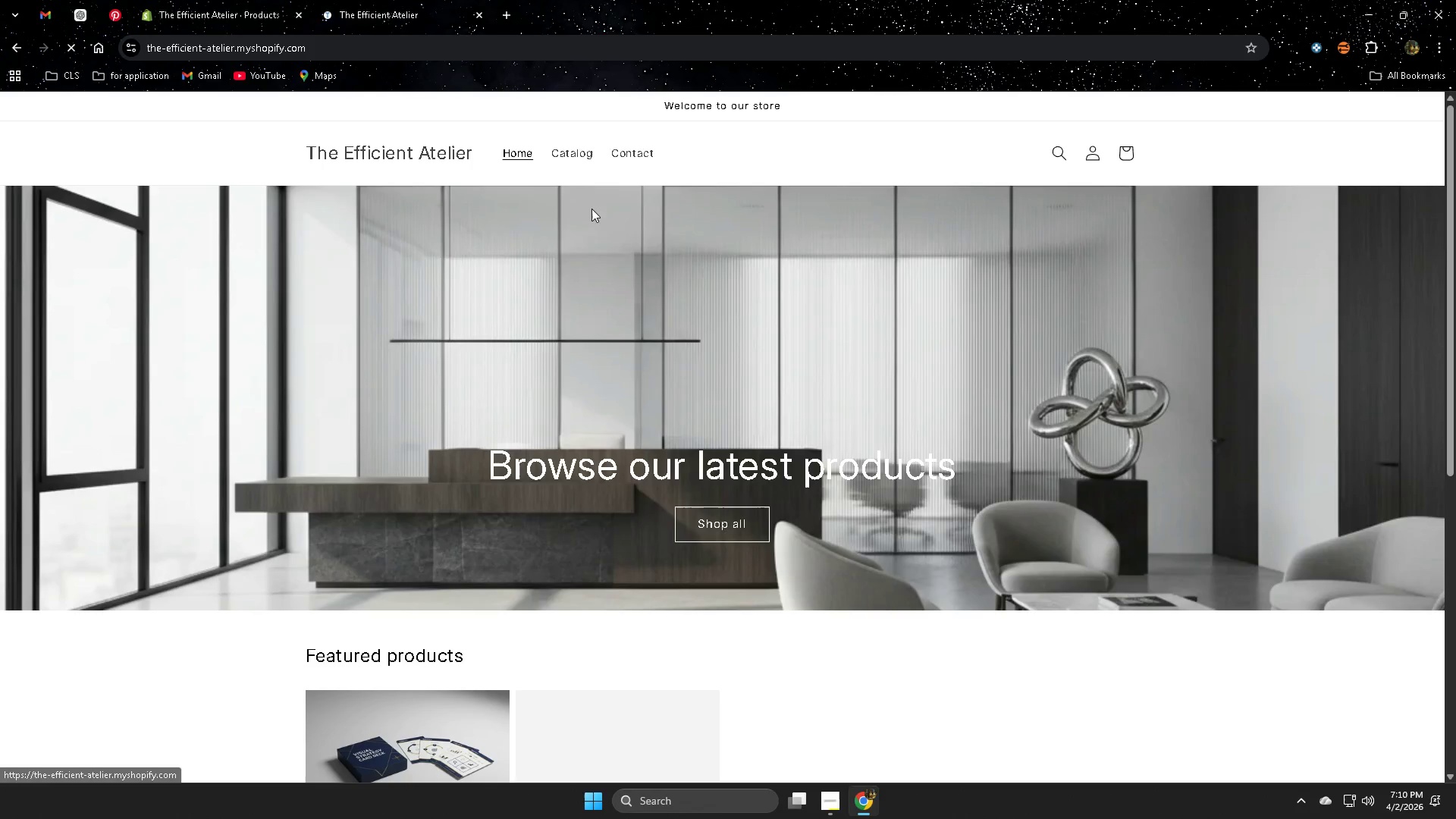 
scroll: coordinate [853, 357], scroll_direction: down, amount: 4.0
 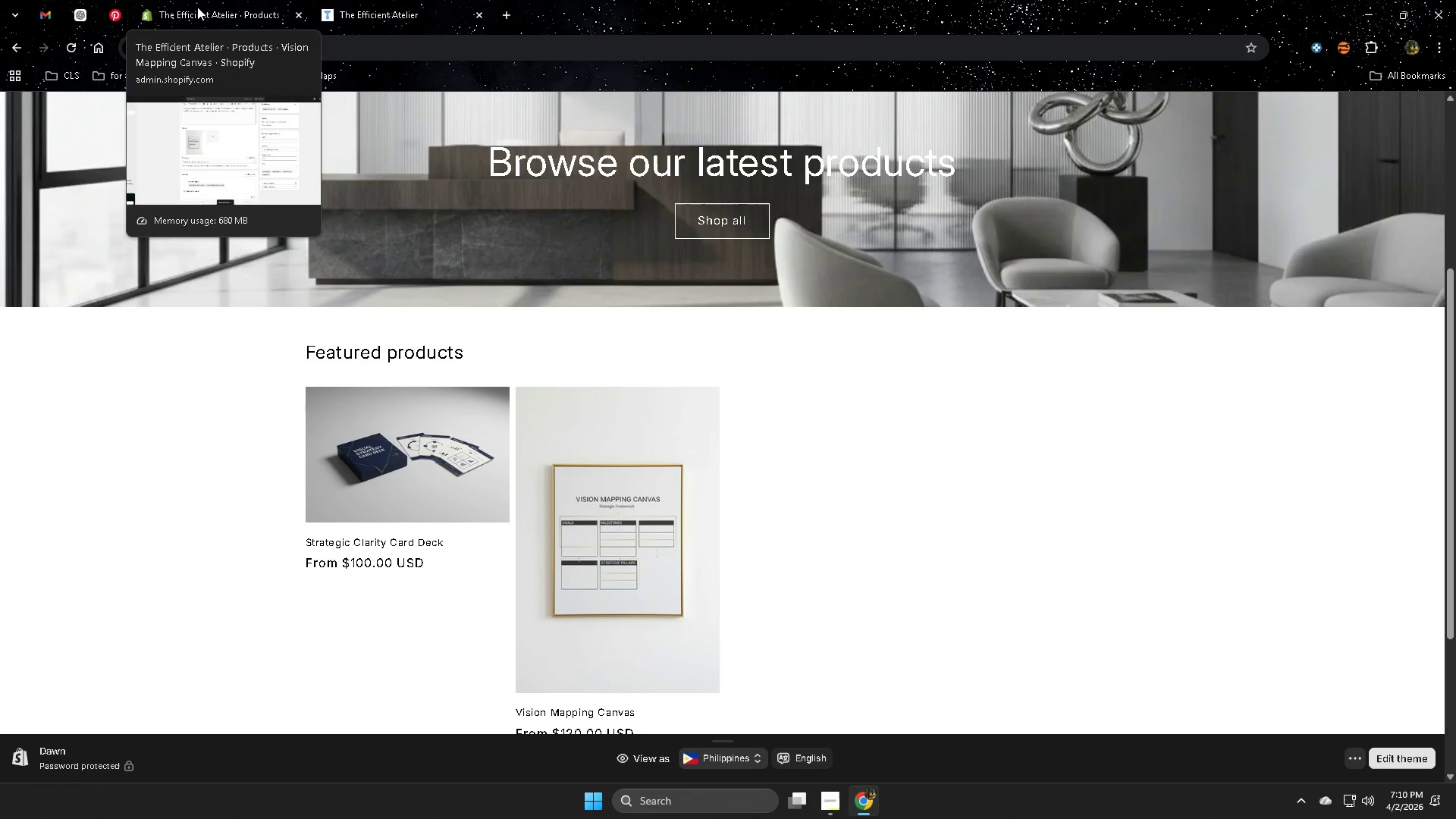 
wait(5.54)
 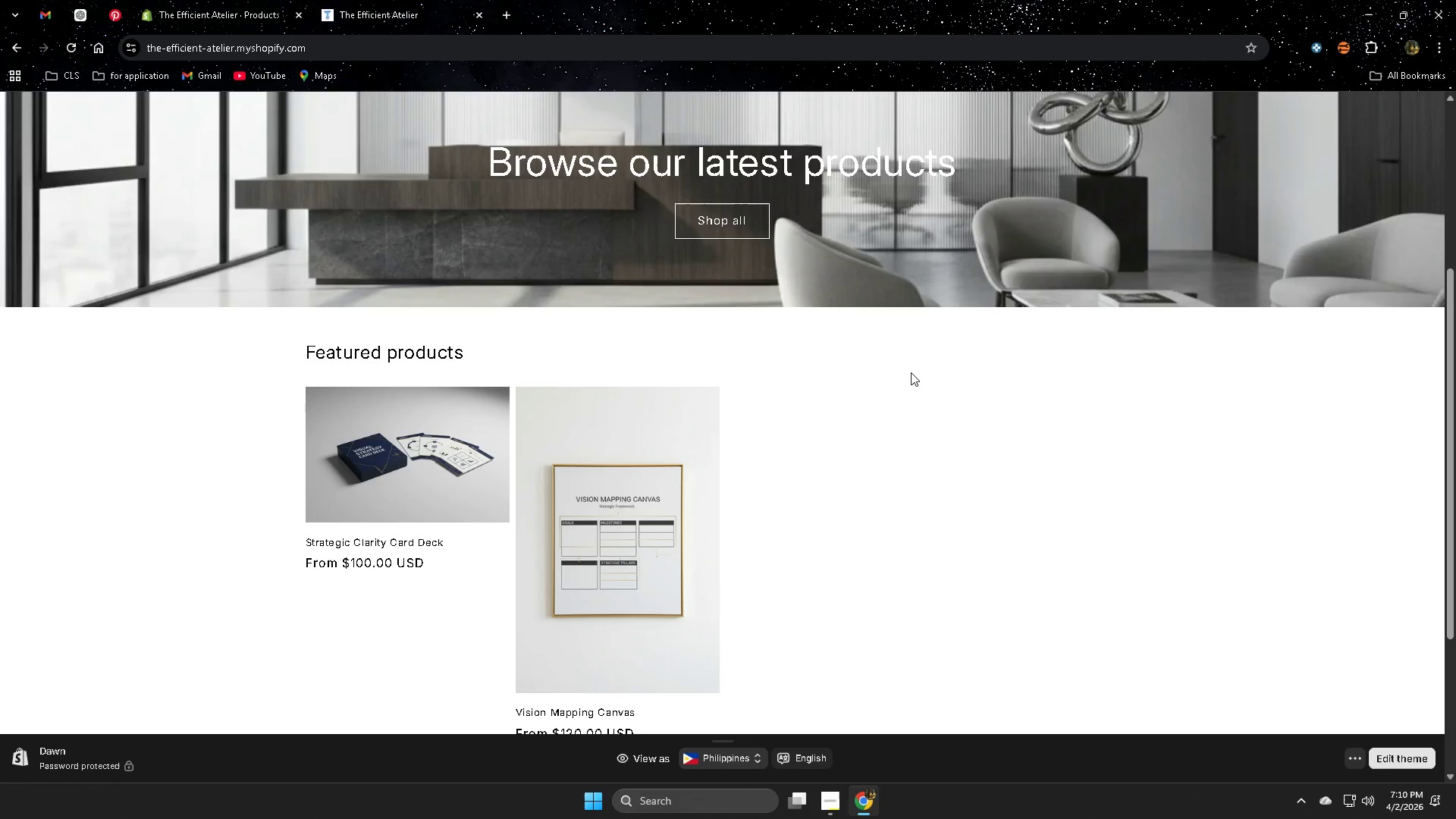 
scroll: coordinate [923, 576], scroll_direction: down, amount: 2.0
 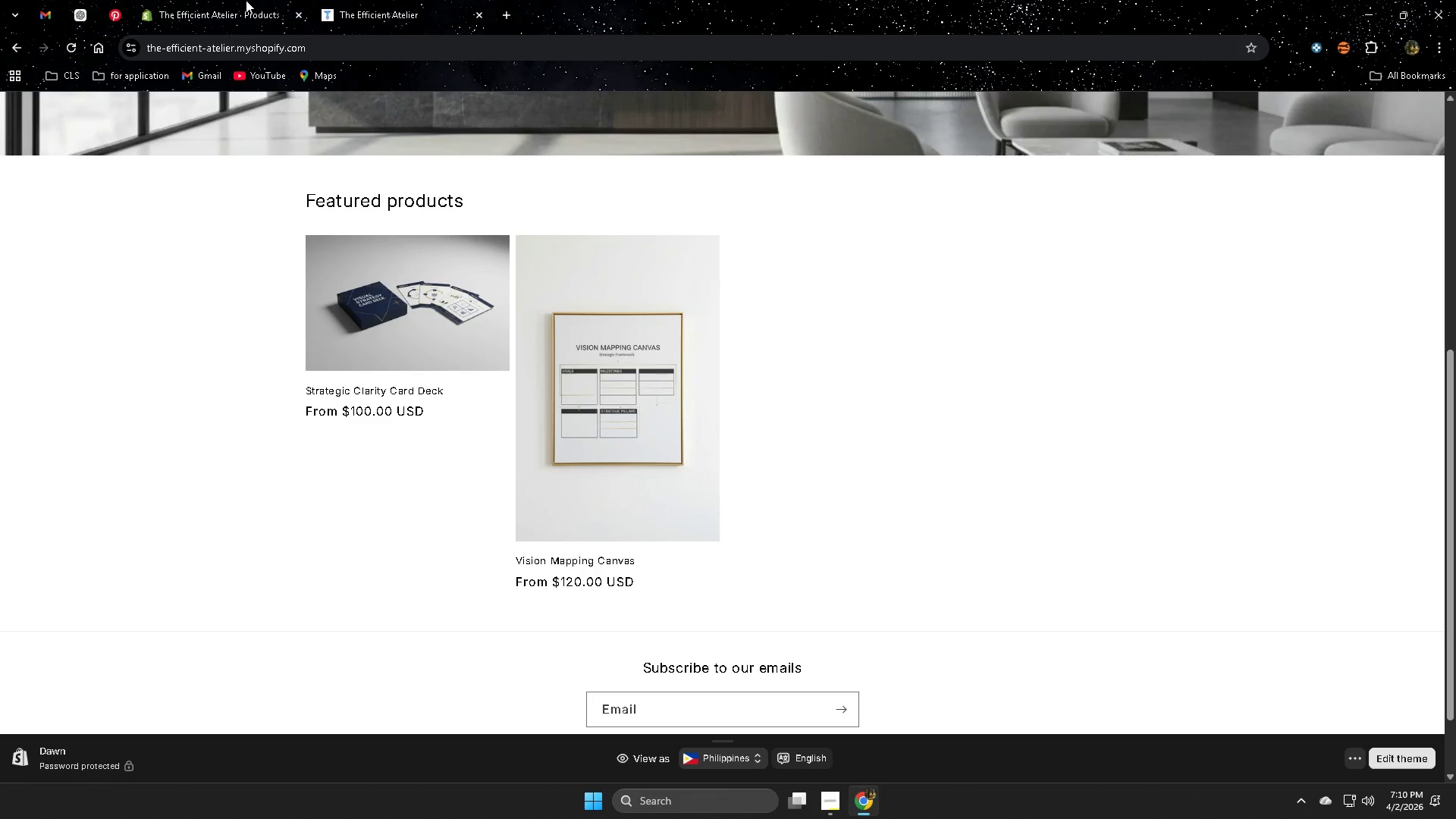 
left_click([218, 3])
 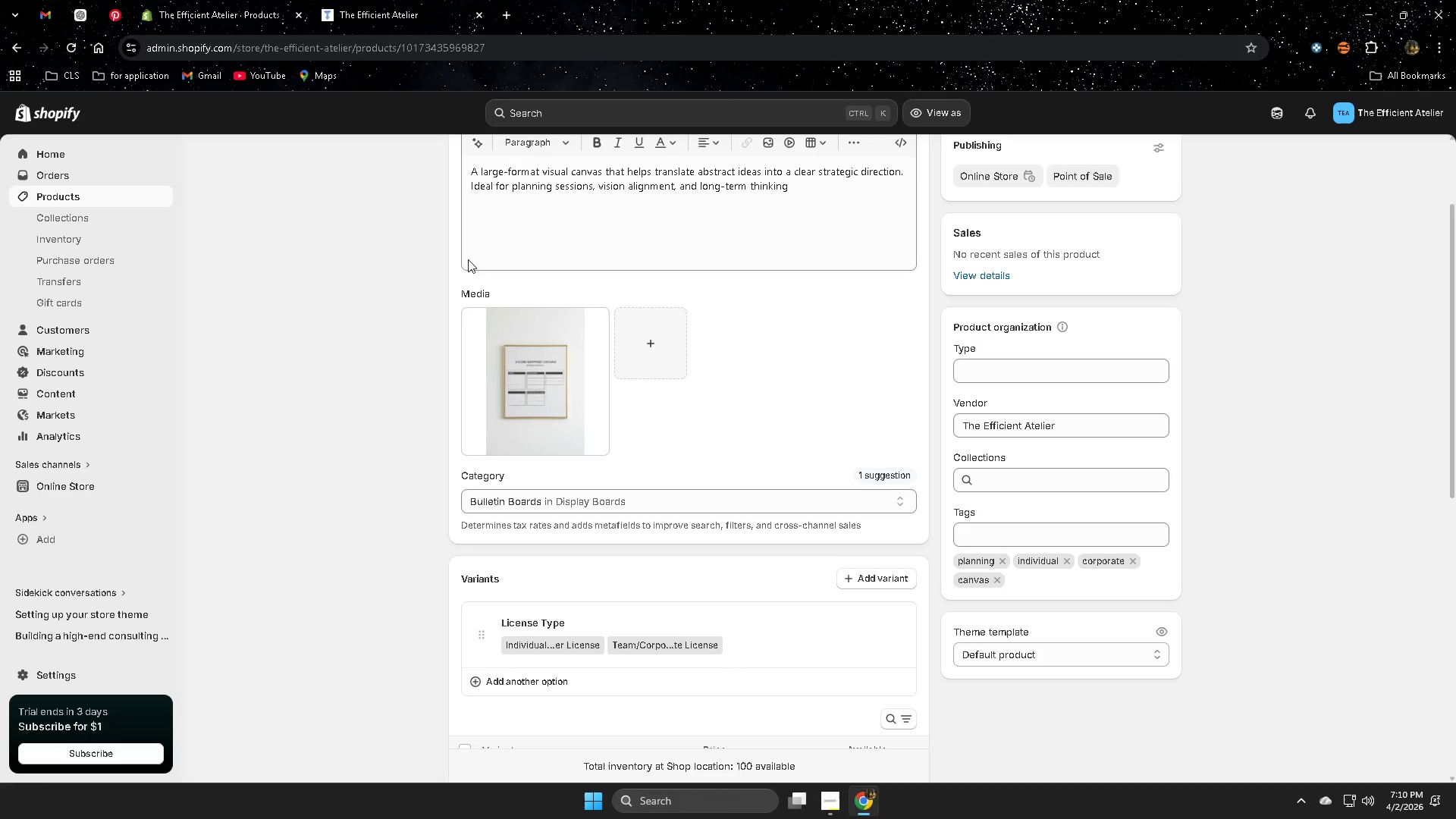 
scroll: coordinate [344, 438], scroll_direction: up, amount: 4.0
 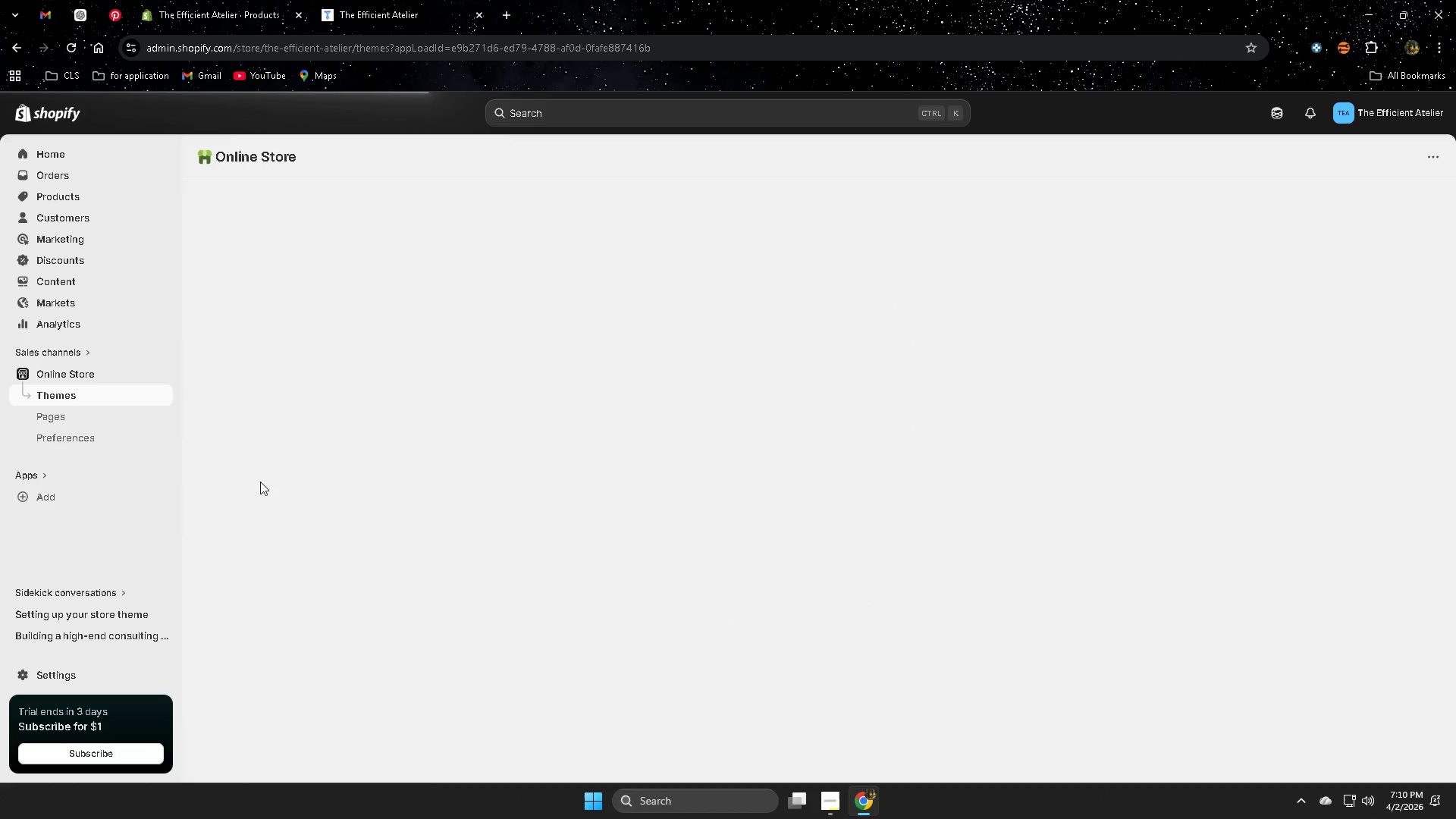 
left_click([223, 5])
 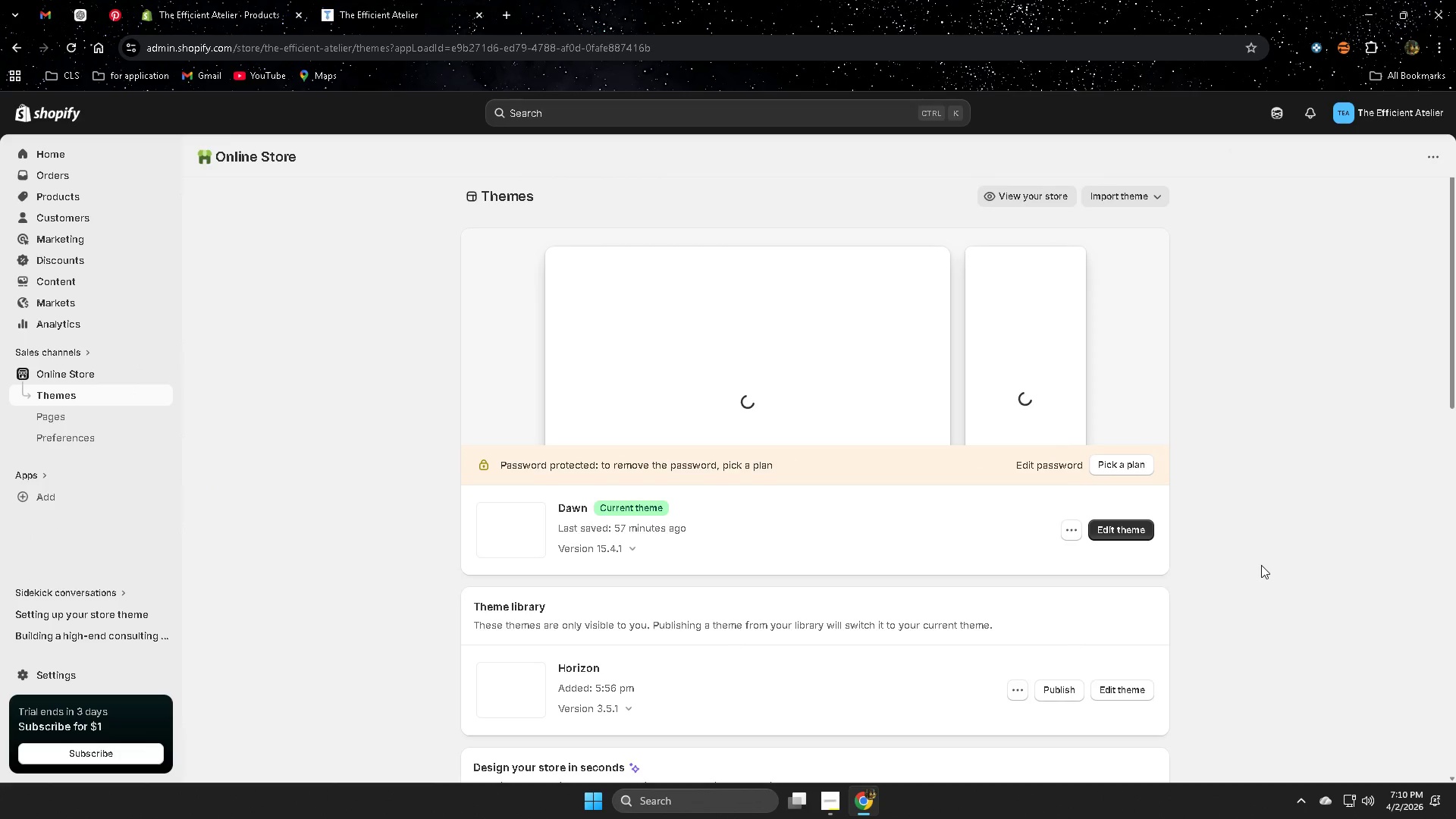 
left_click([1134, 532])
 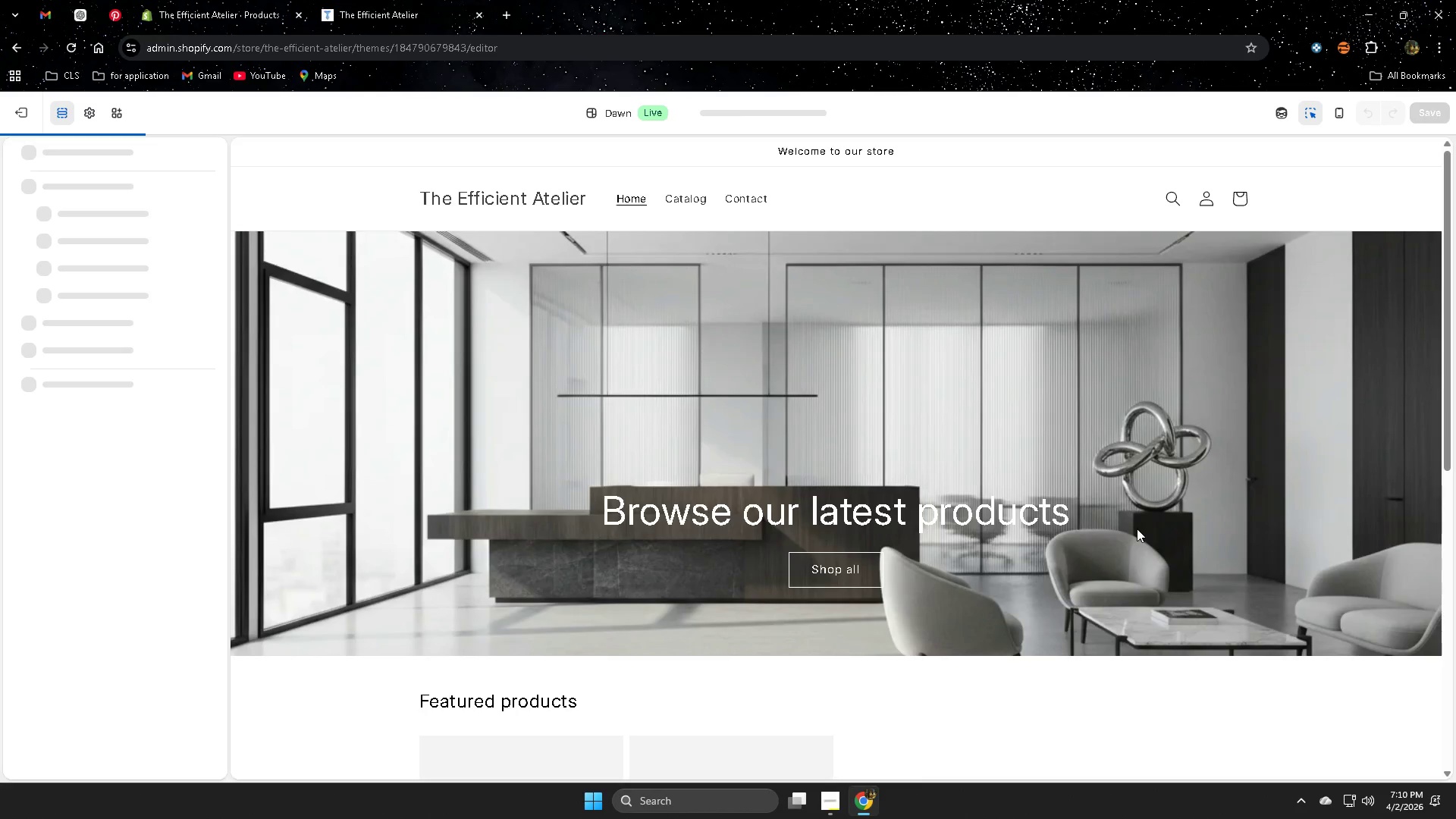 
left_click([1162, 507])
 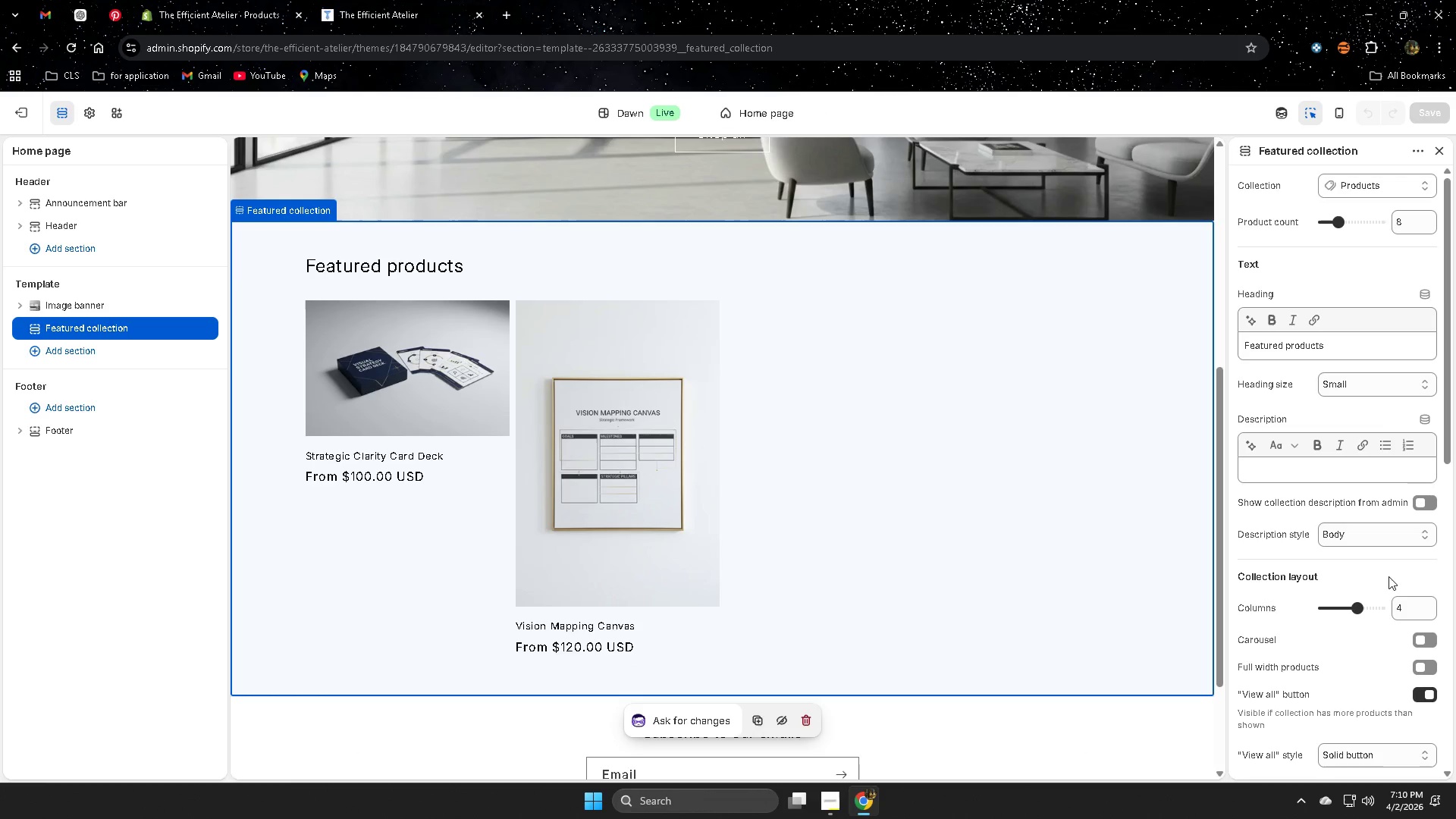 
scroll: coordinate [1410, 637], scroll_direction: down, amount: 9.0
 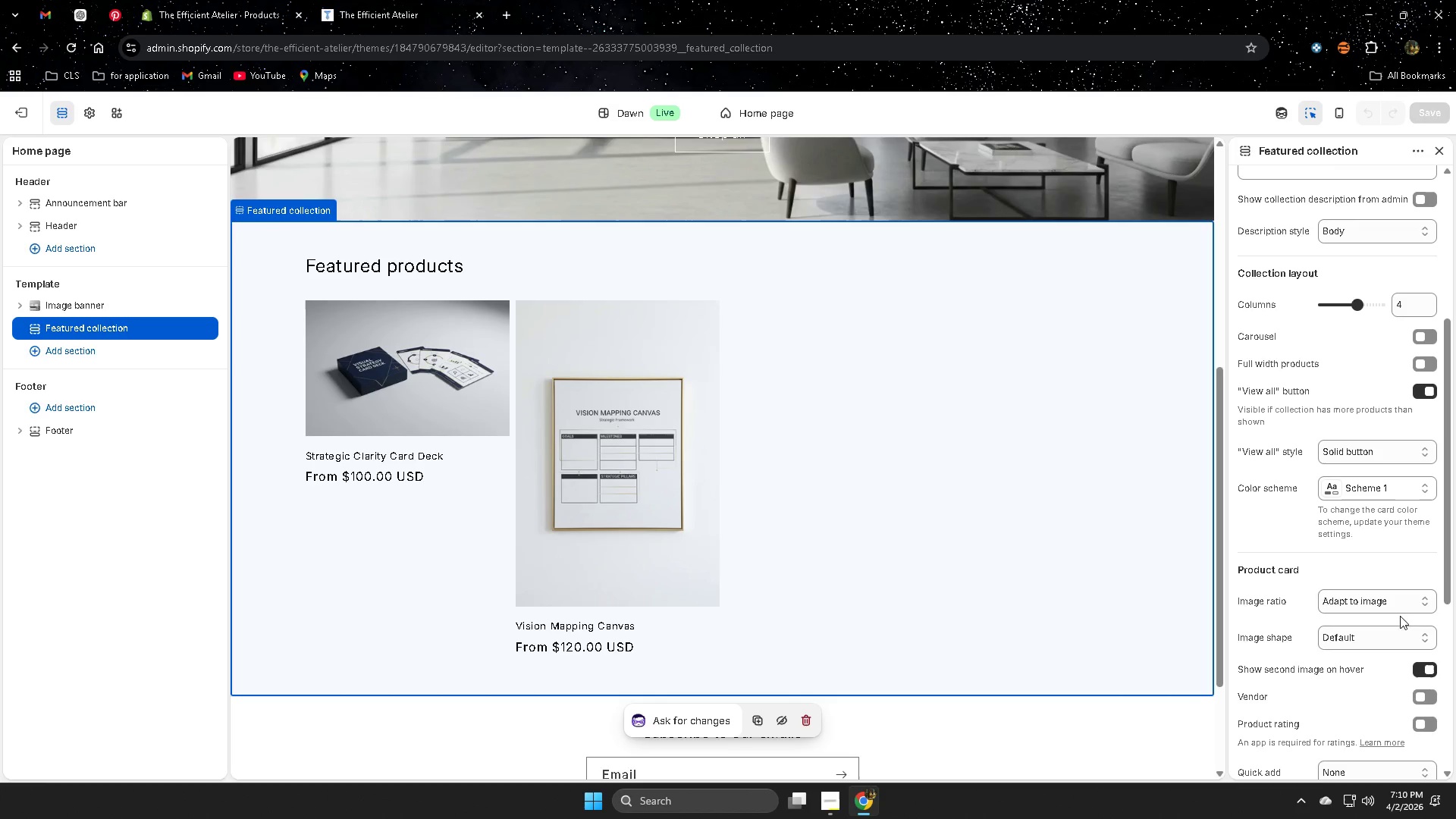 
left_click([1398, 604])
 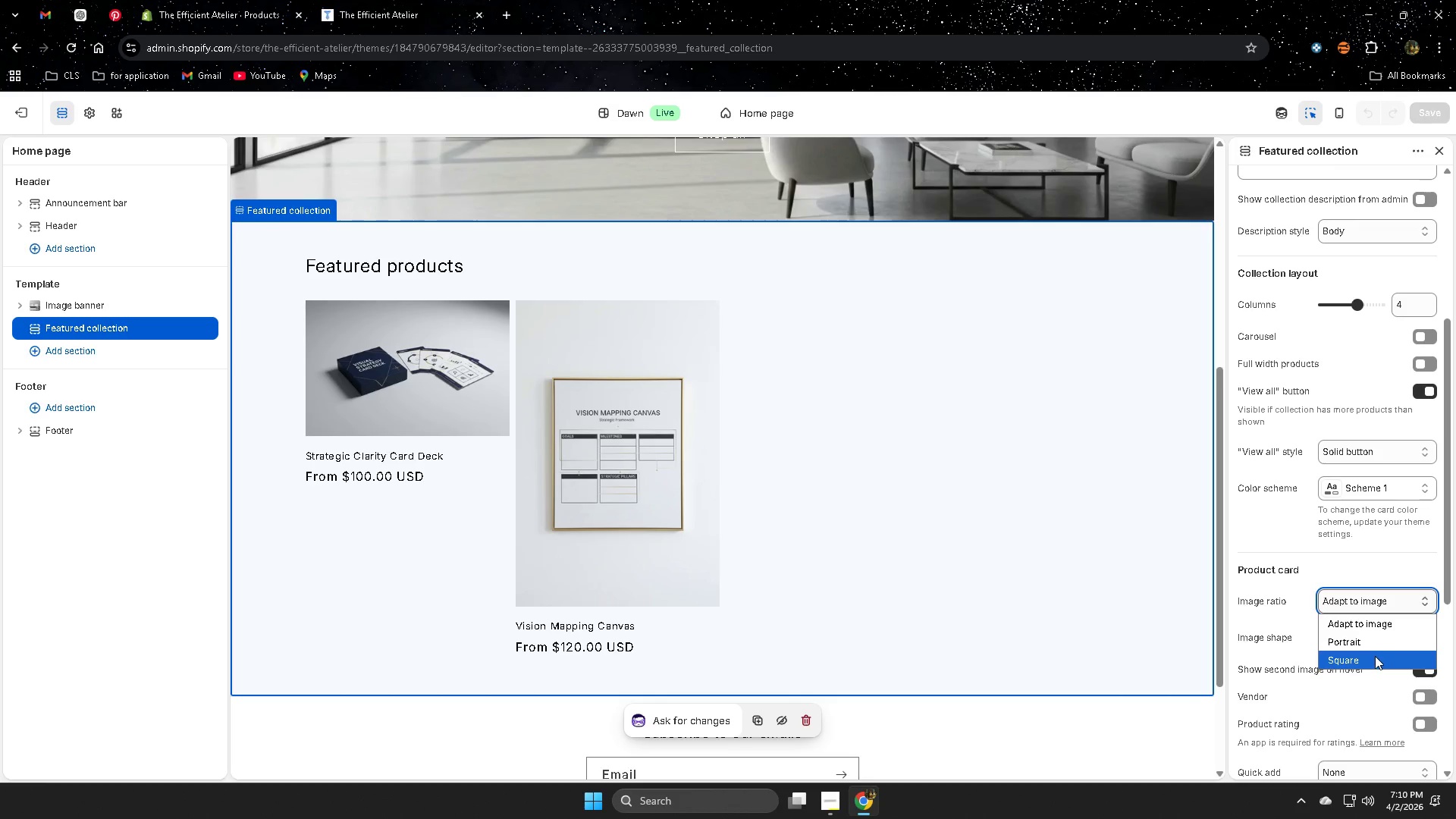 
left_click([1375, 656])
 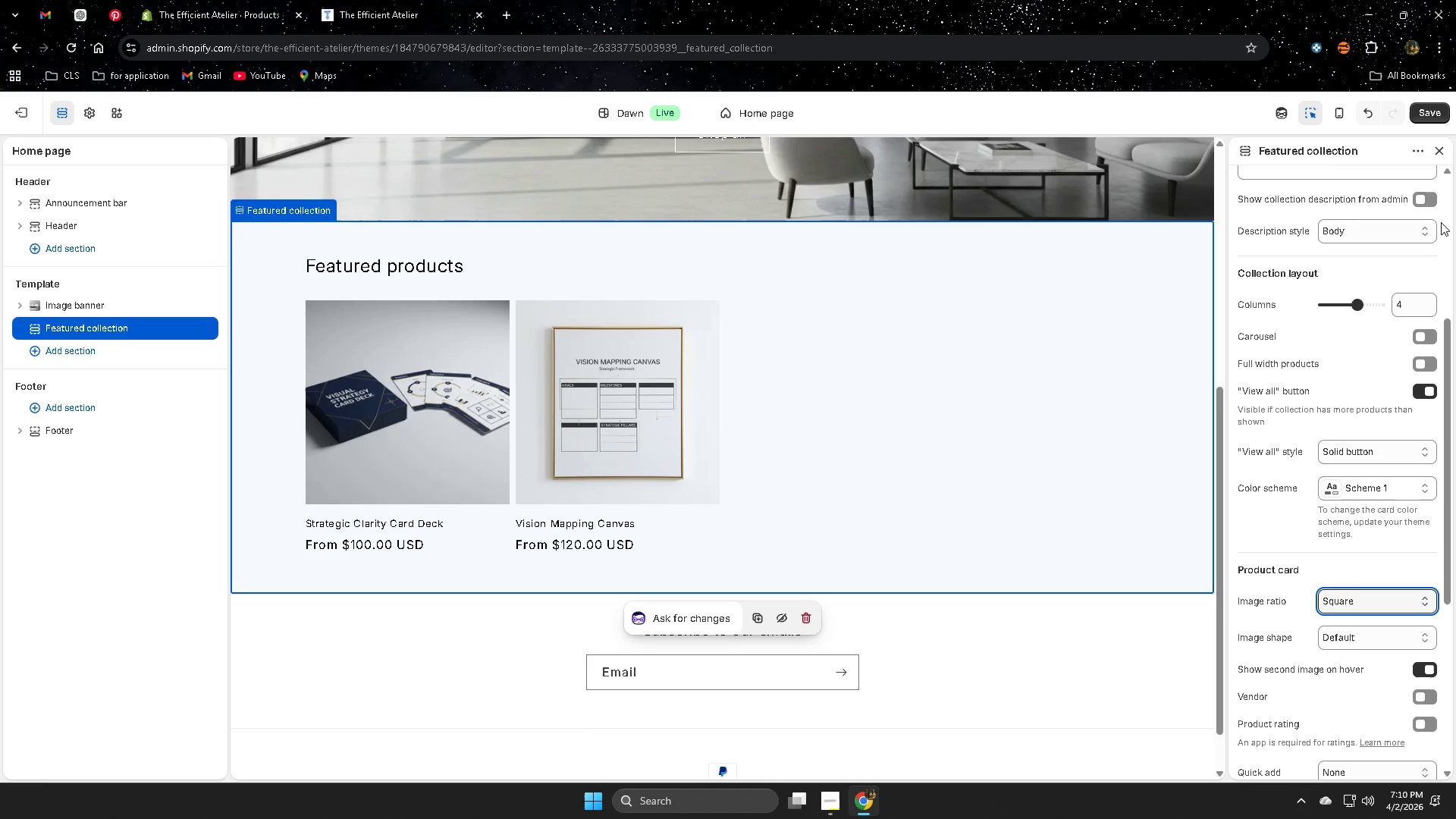 
left_click([1434, 121])
 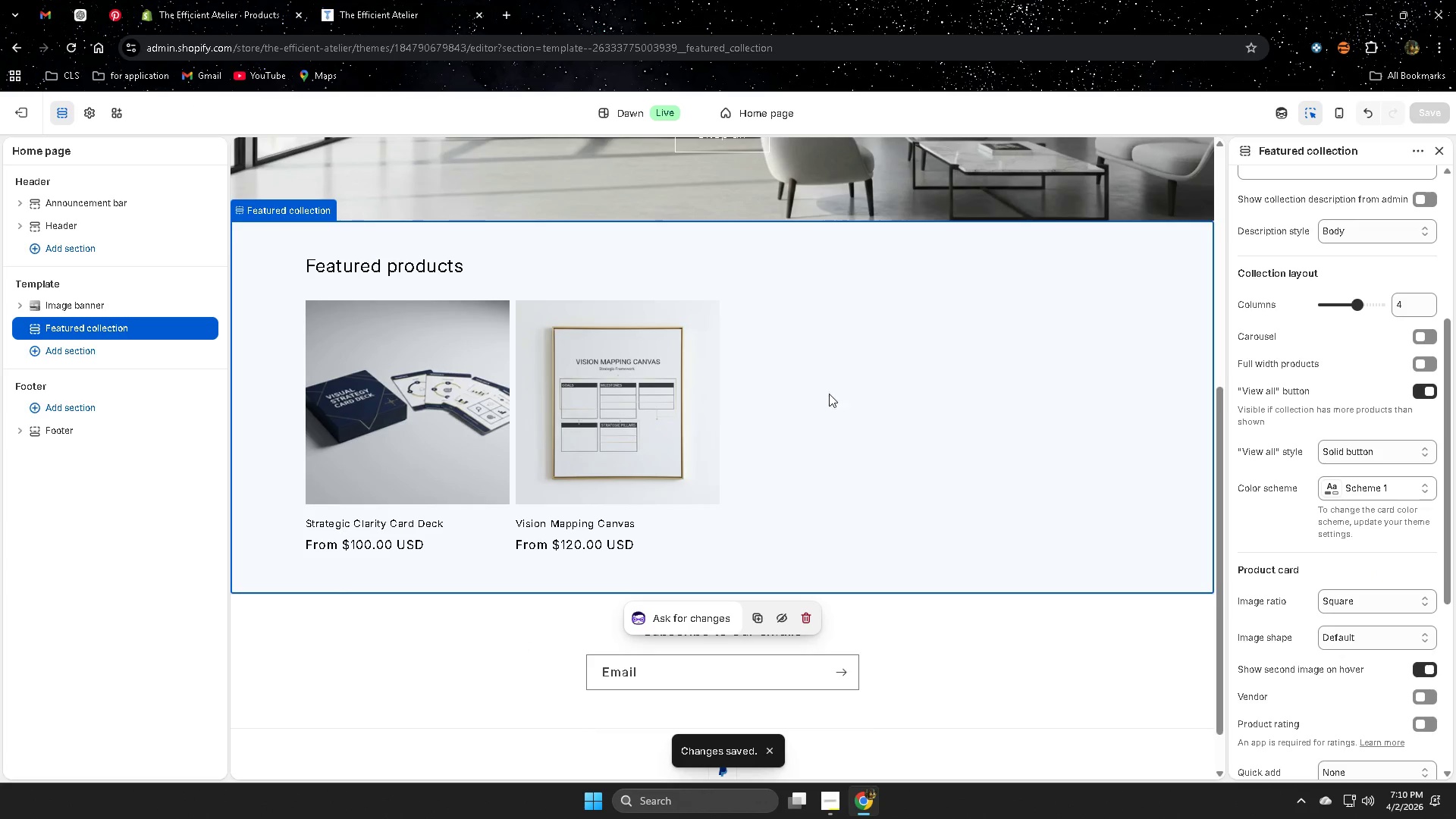 
left_click([387, 3])
 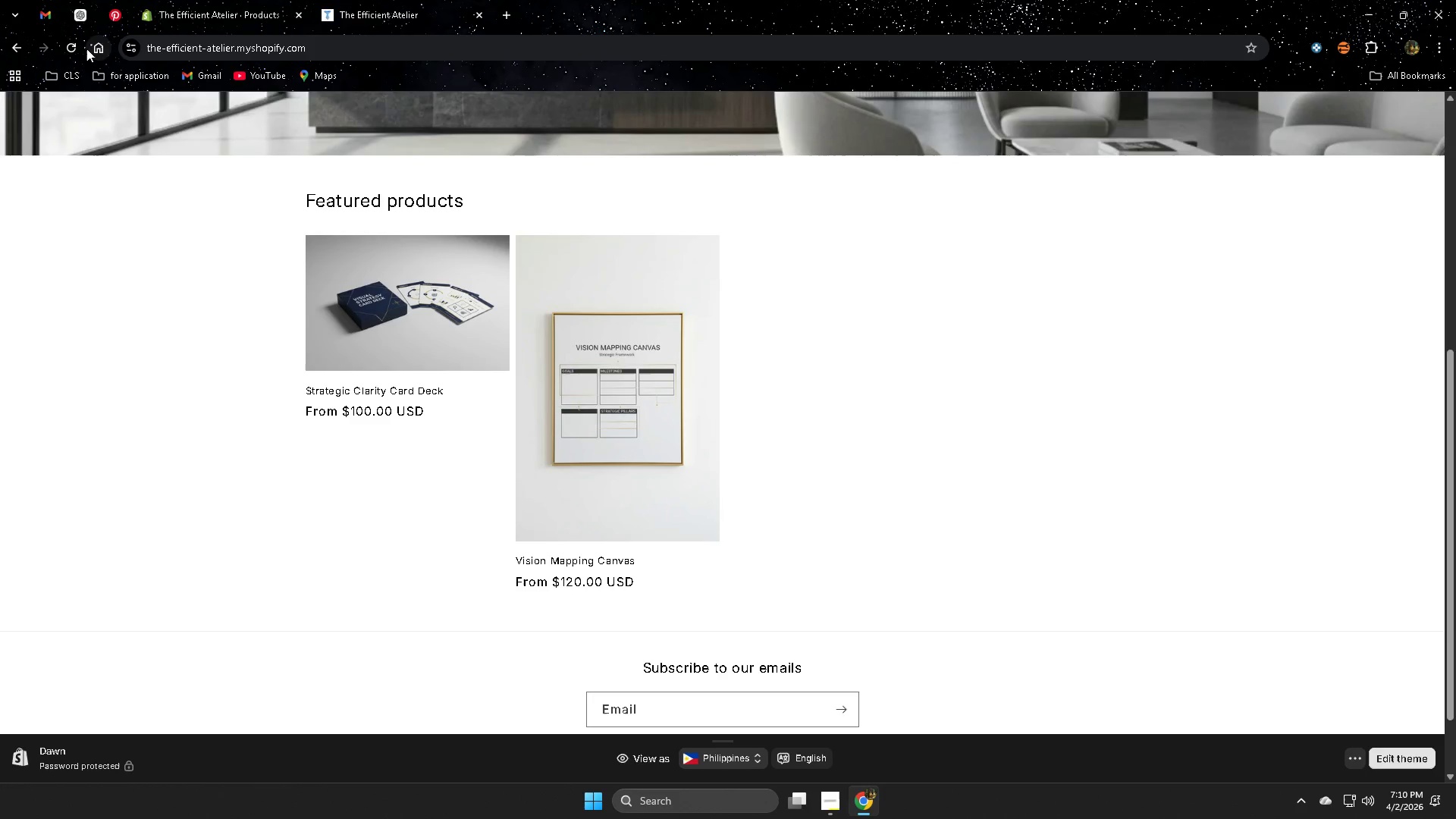 
left_click([71, 51])
 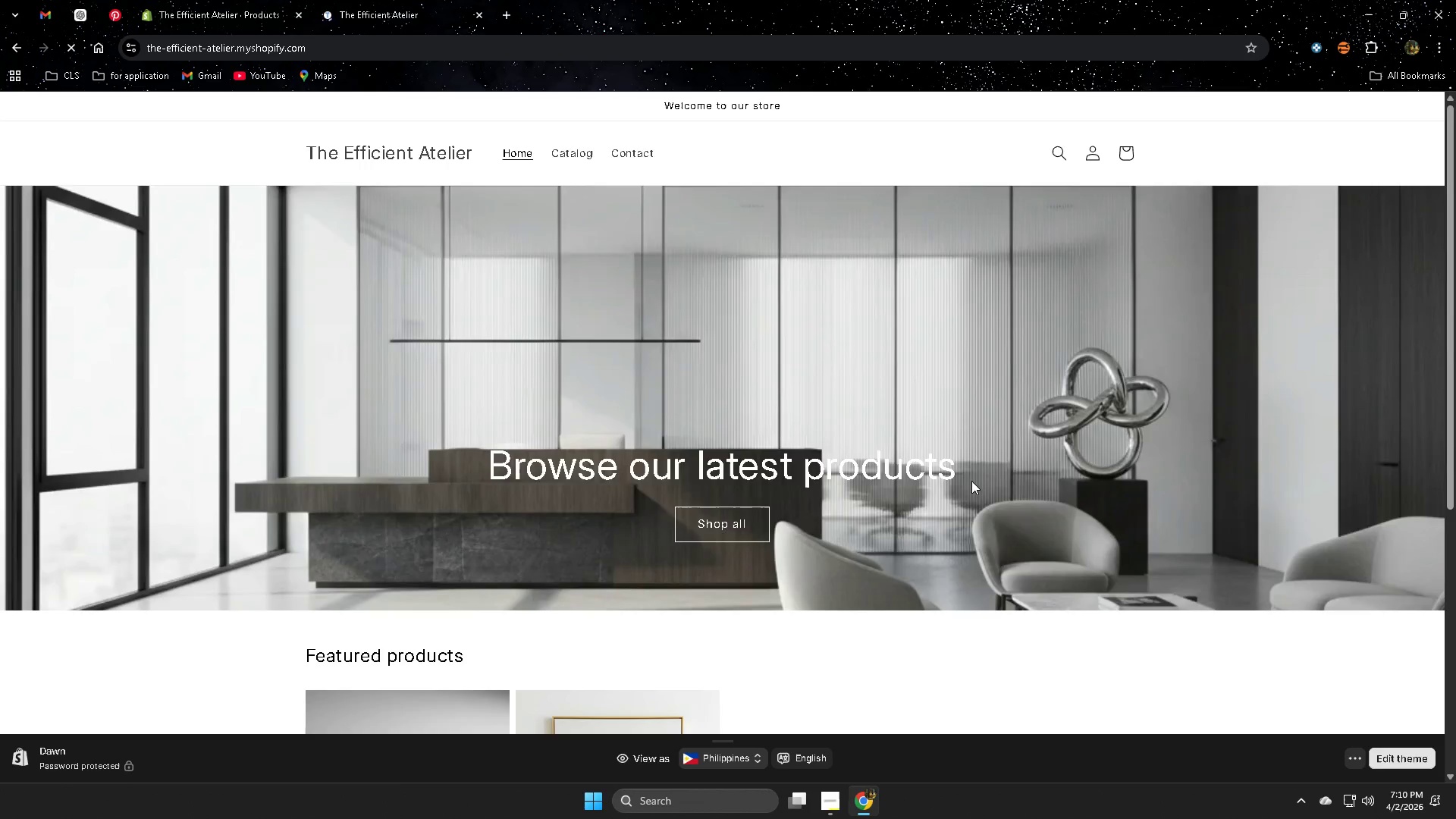 
scroll: coordinate [993, 501], scroll_direction: down, amount: 1.0
 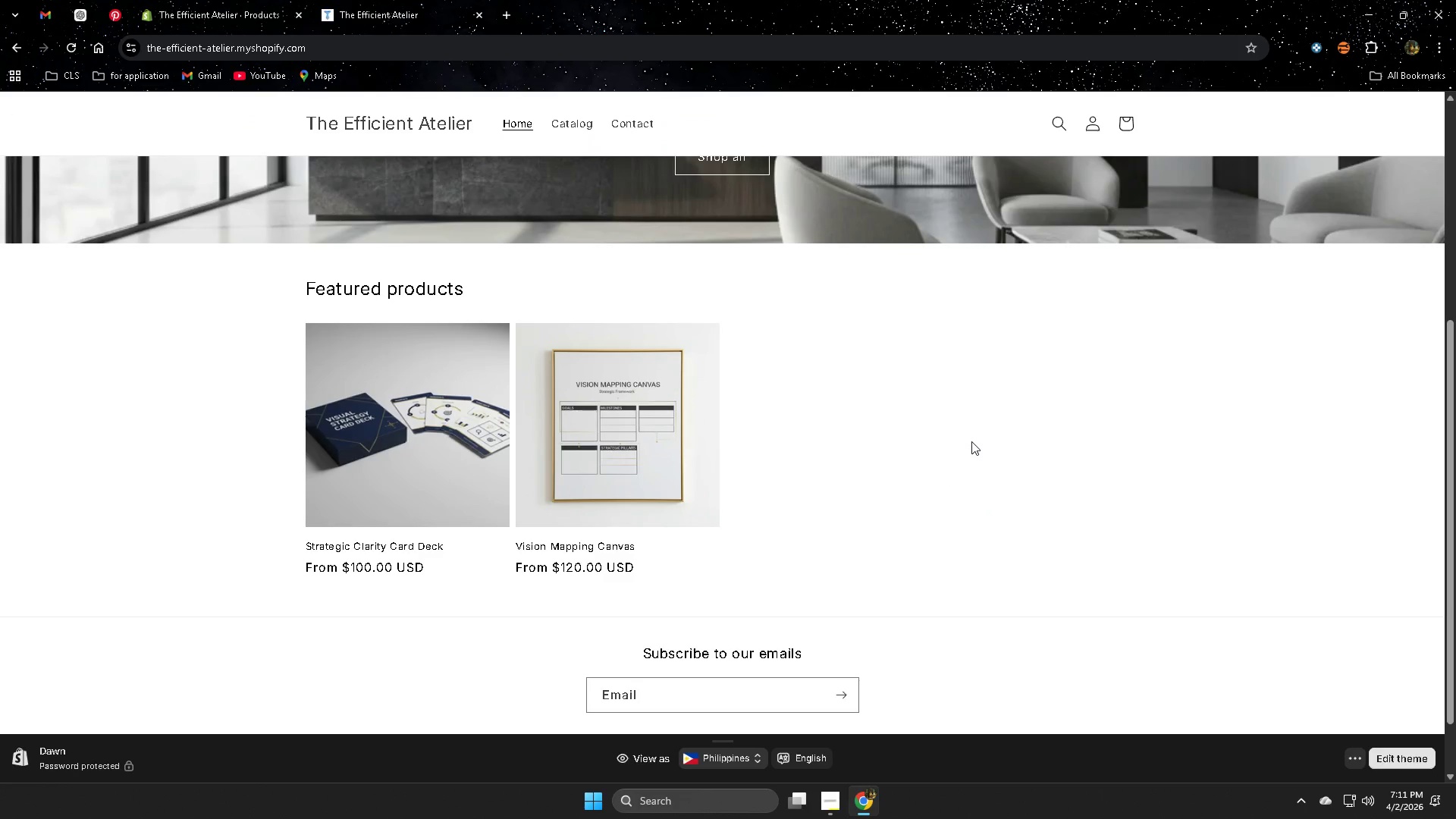 
wait(5.63)
 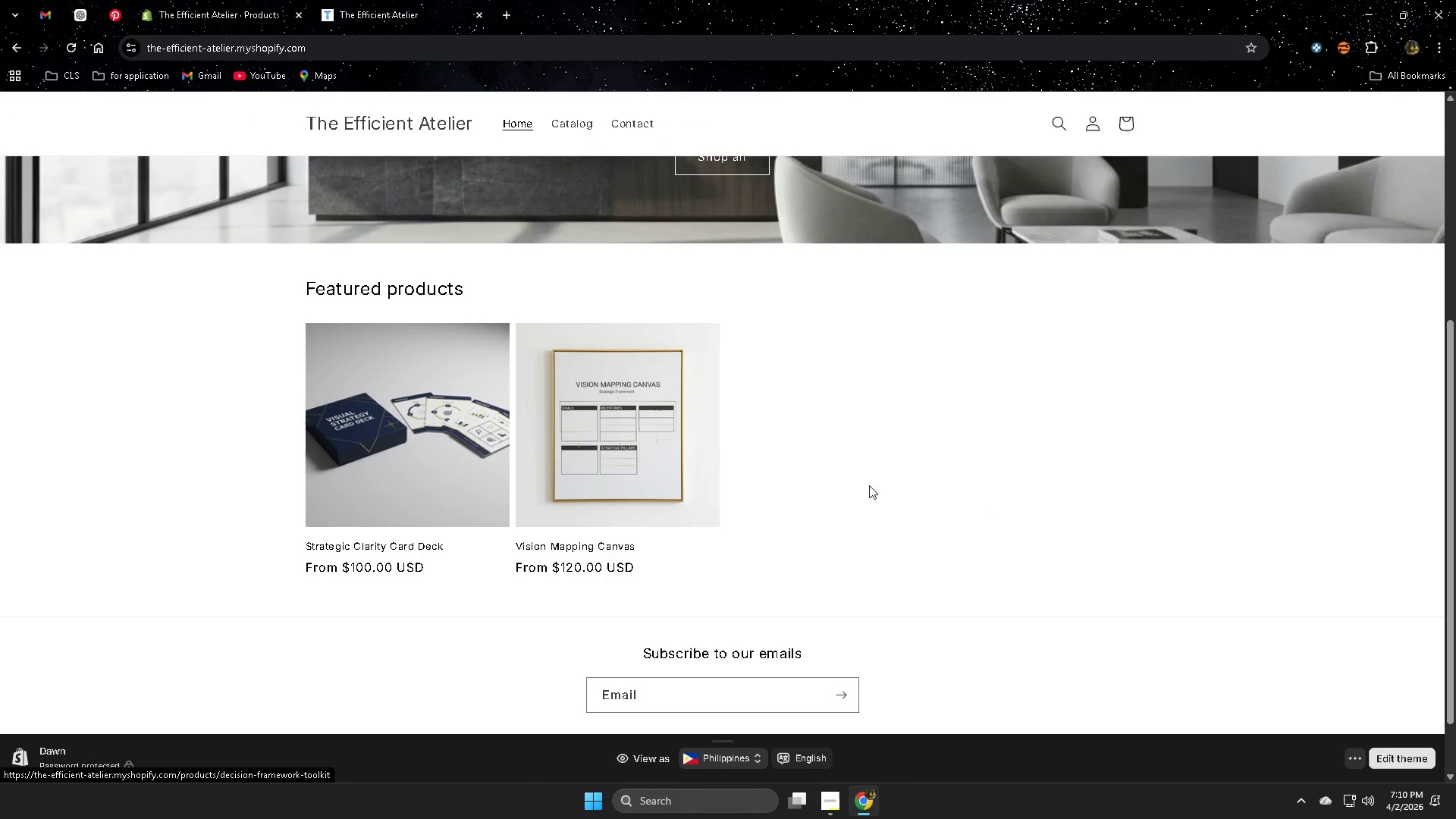 
left_click([645, 405])
 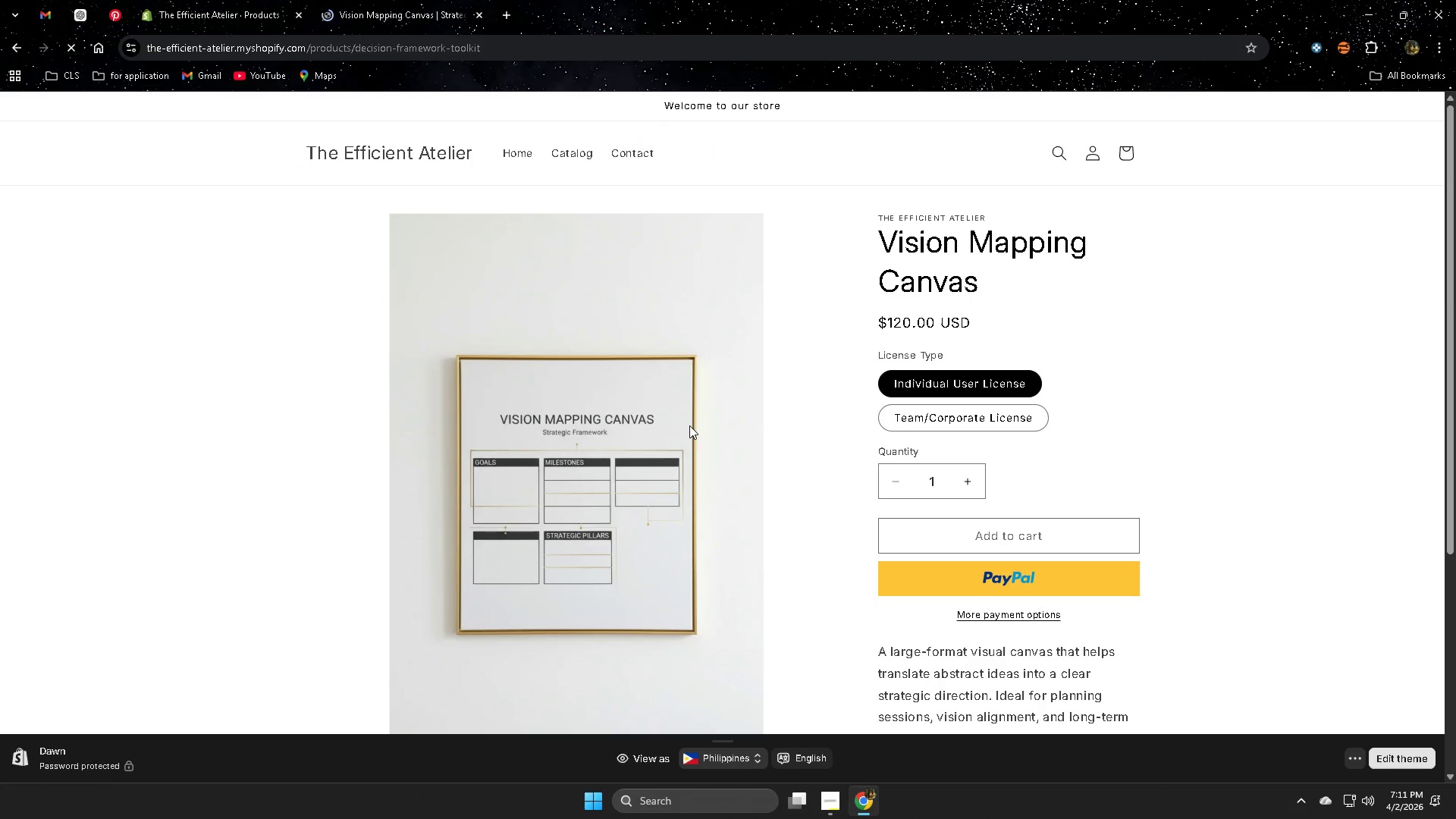 
scroll: coordinate [1239, 494], scroll_direction: down, amount: 1.0
 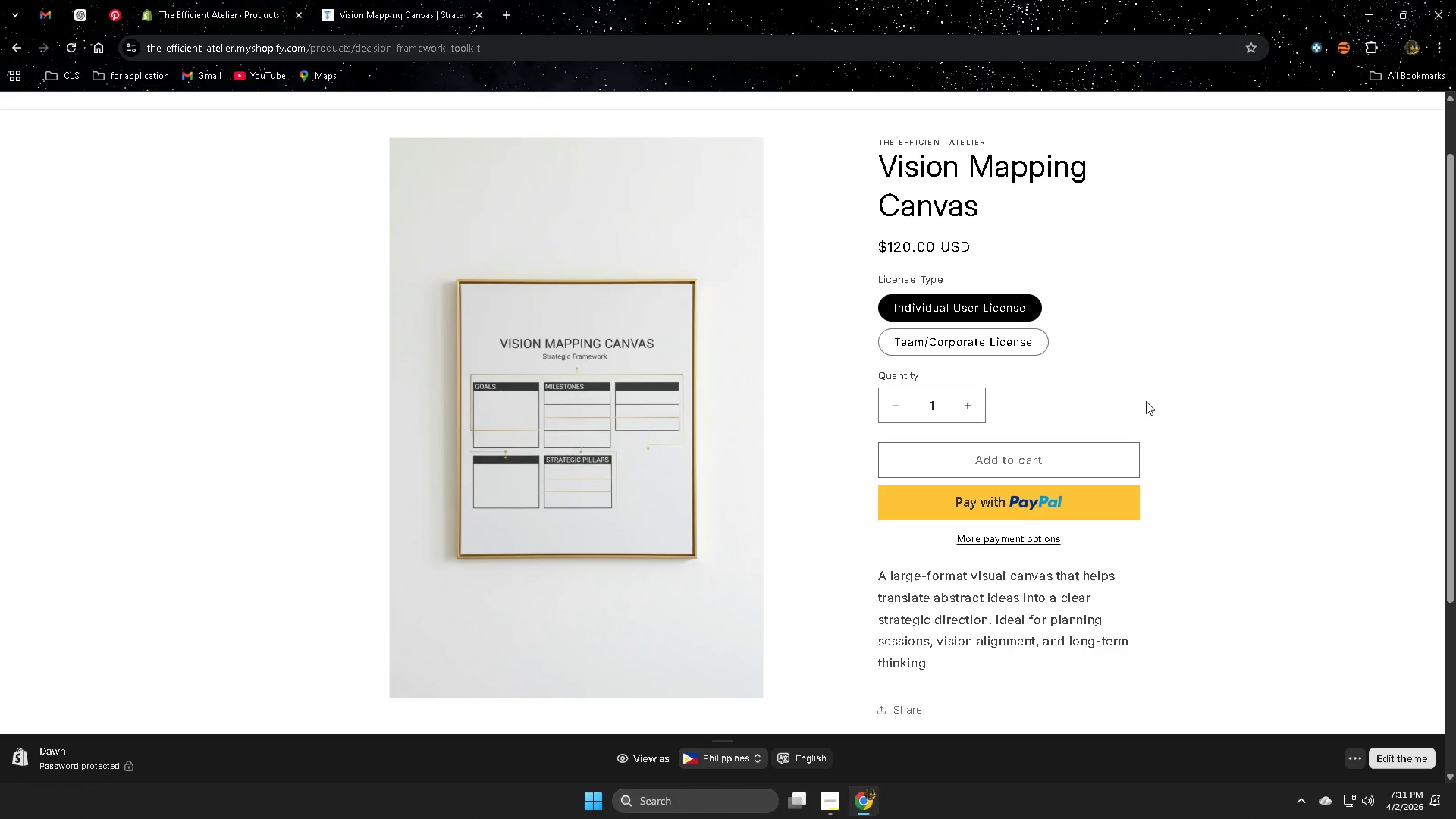 
wait(30.0)
 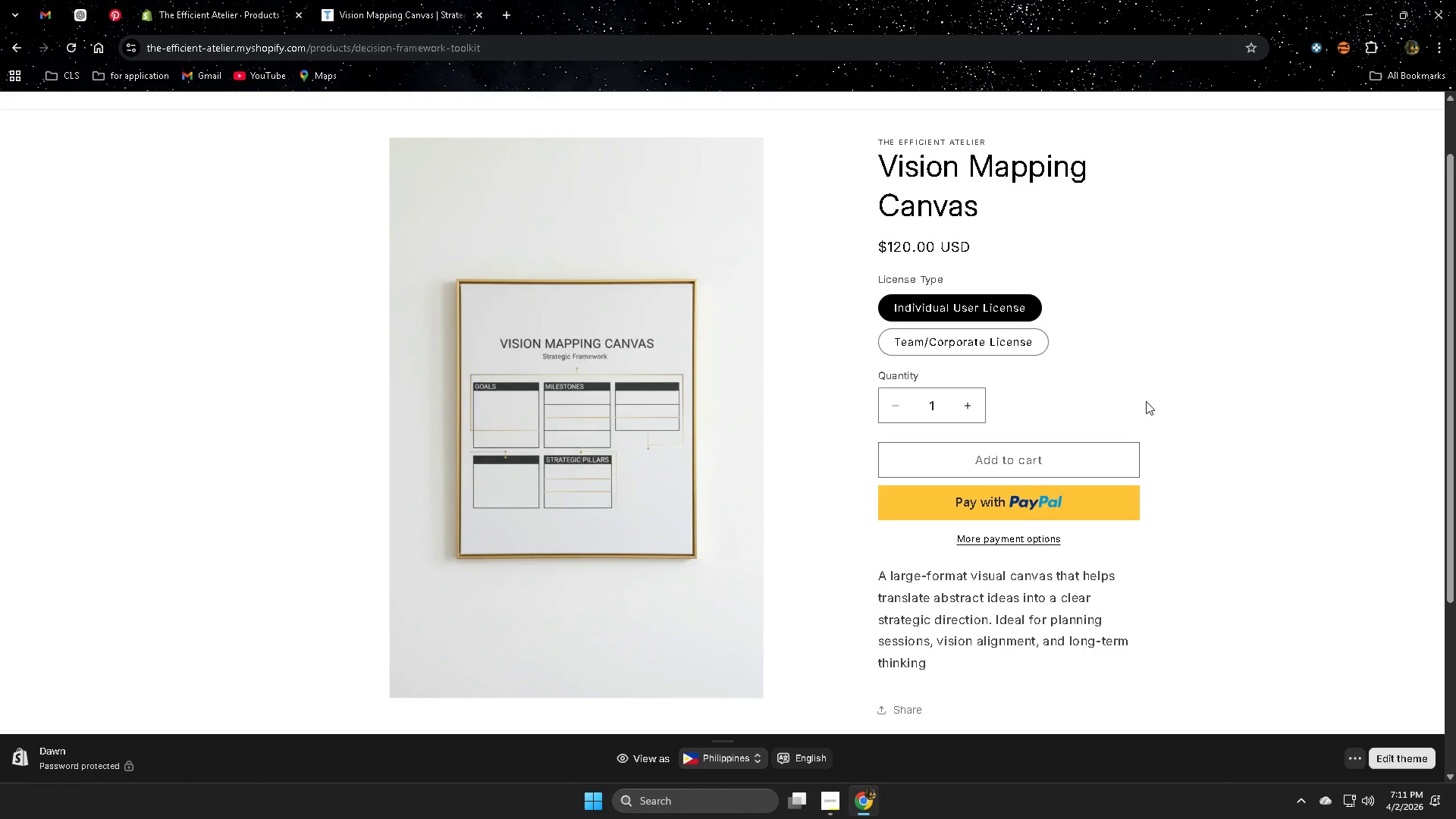 
left_click([378, 0])
 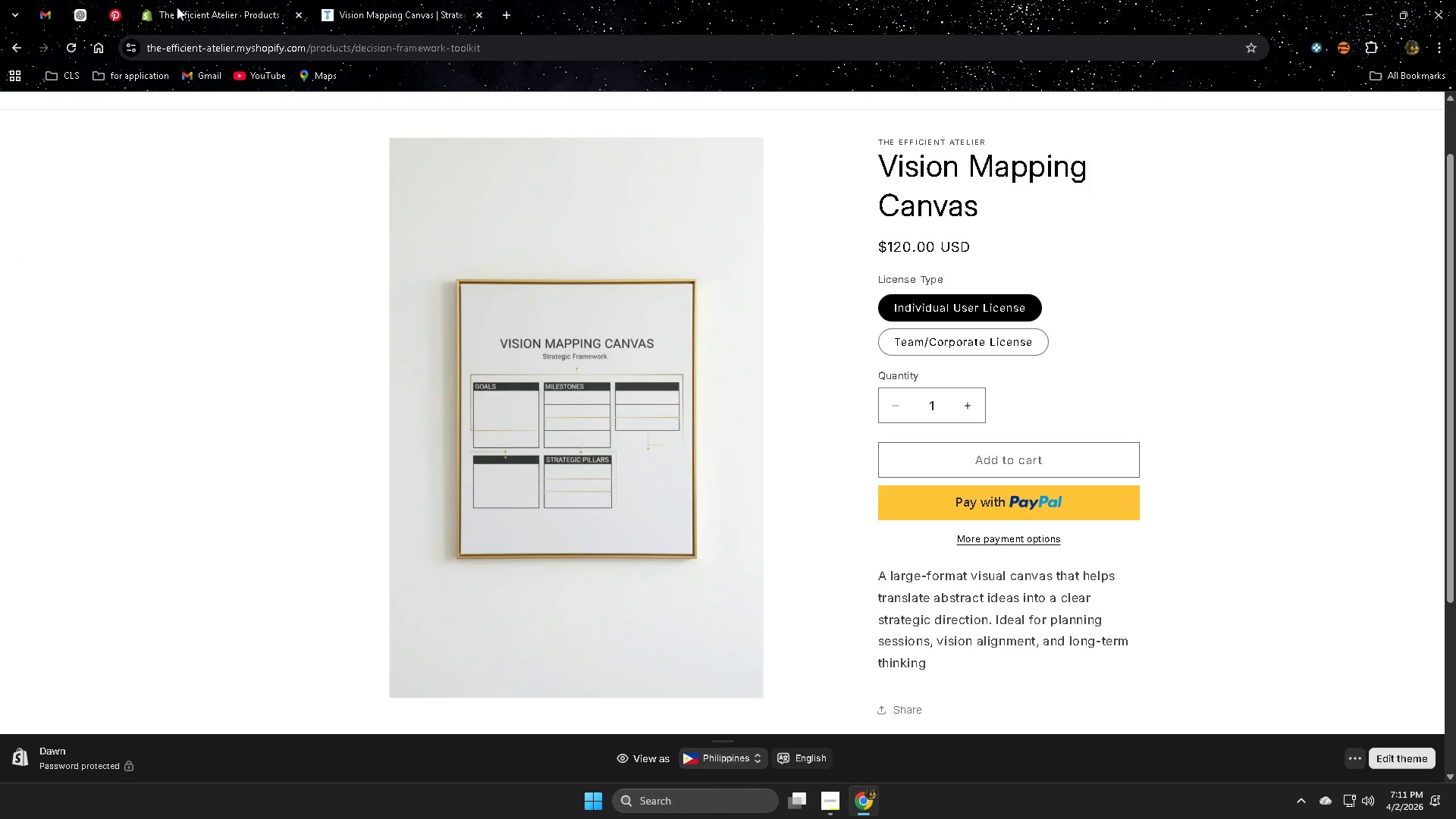 
left_click([181, 0])
 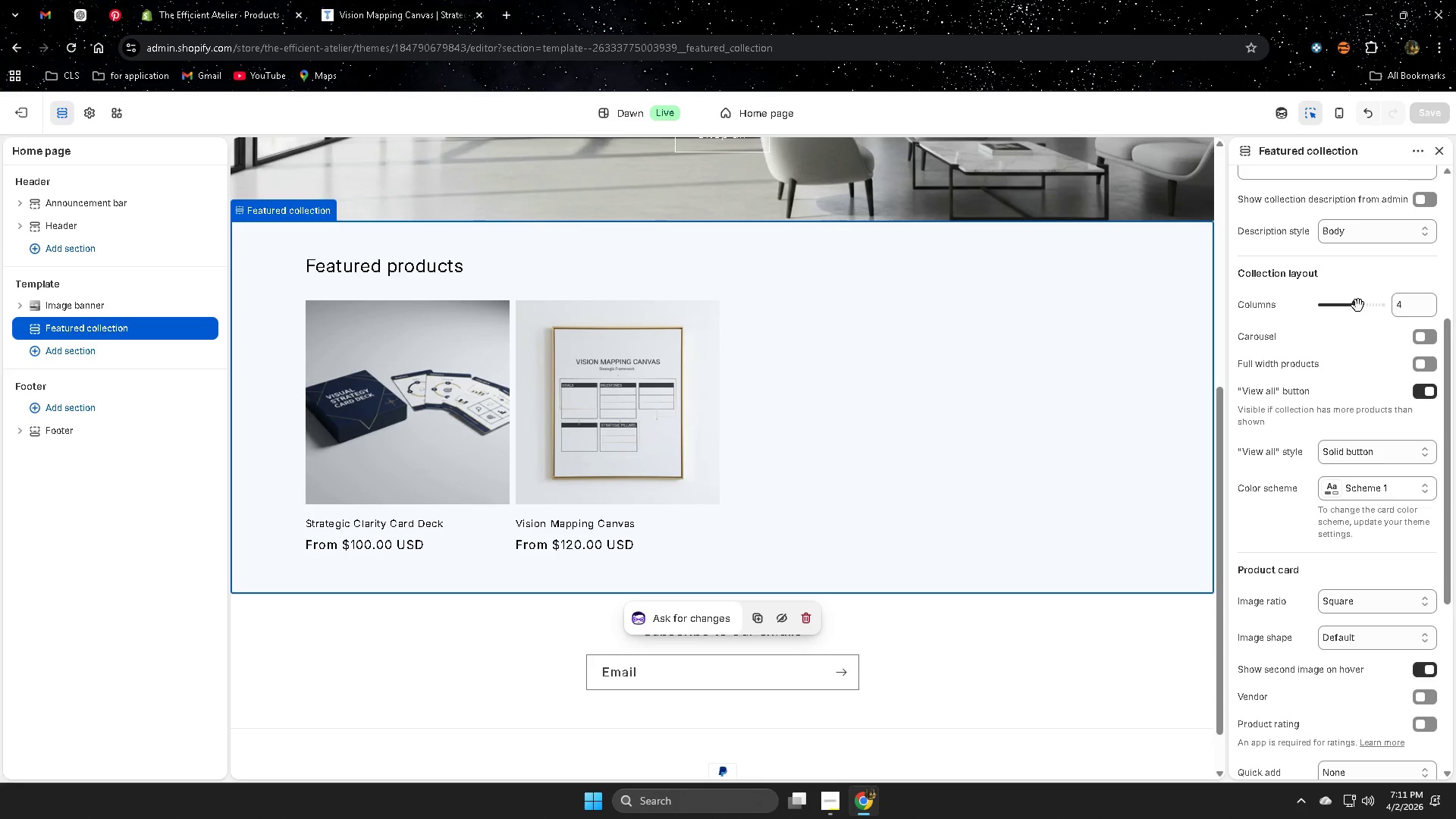 
wait(10.97)
 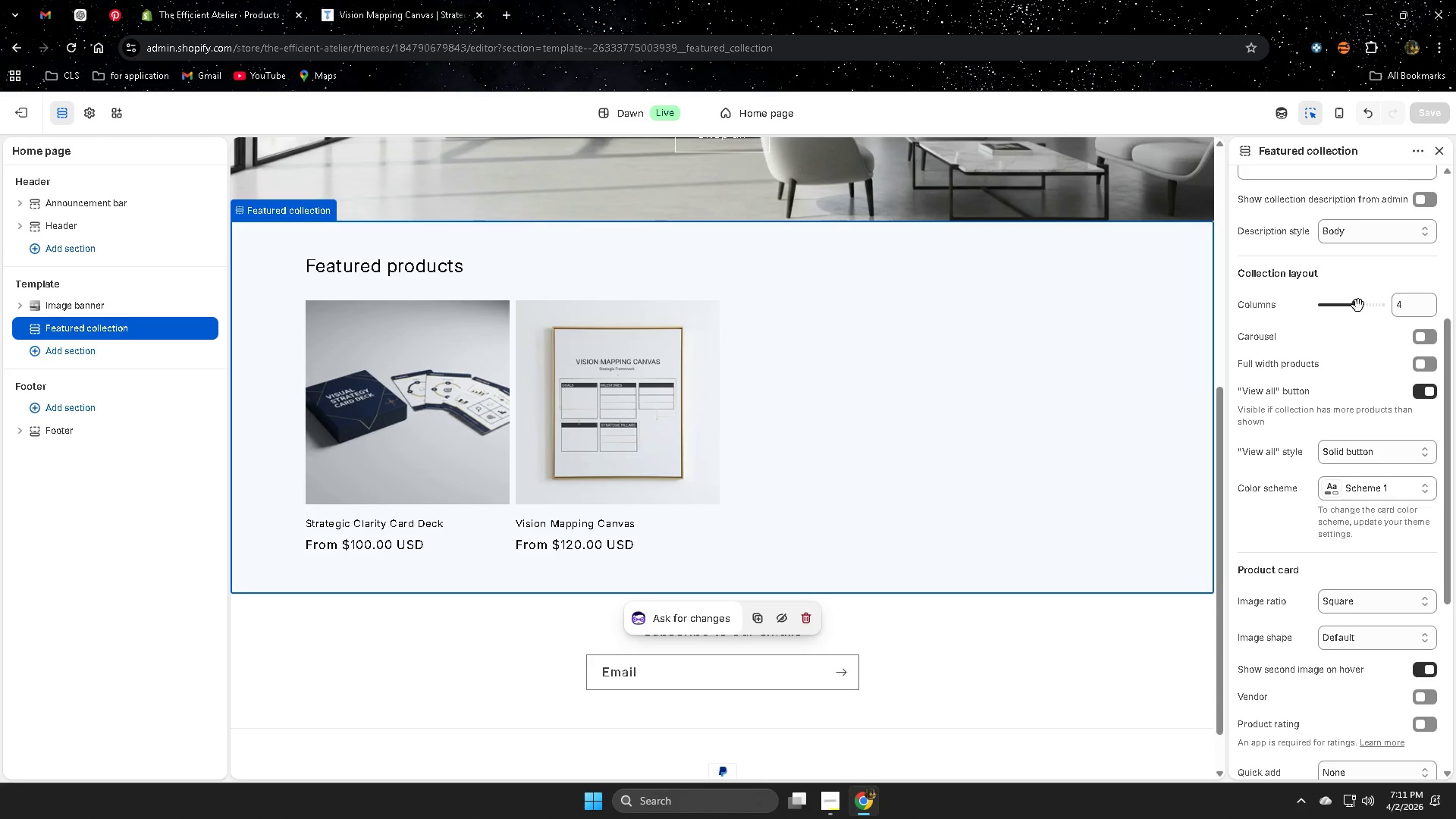 
left_click([84, 198])
 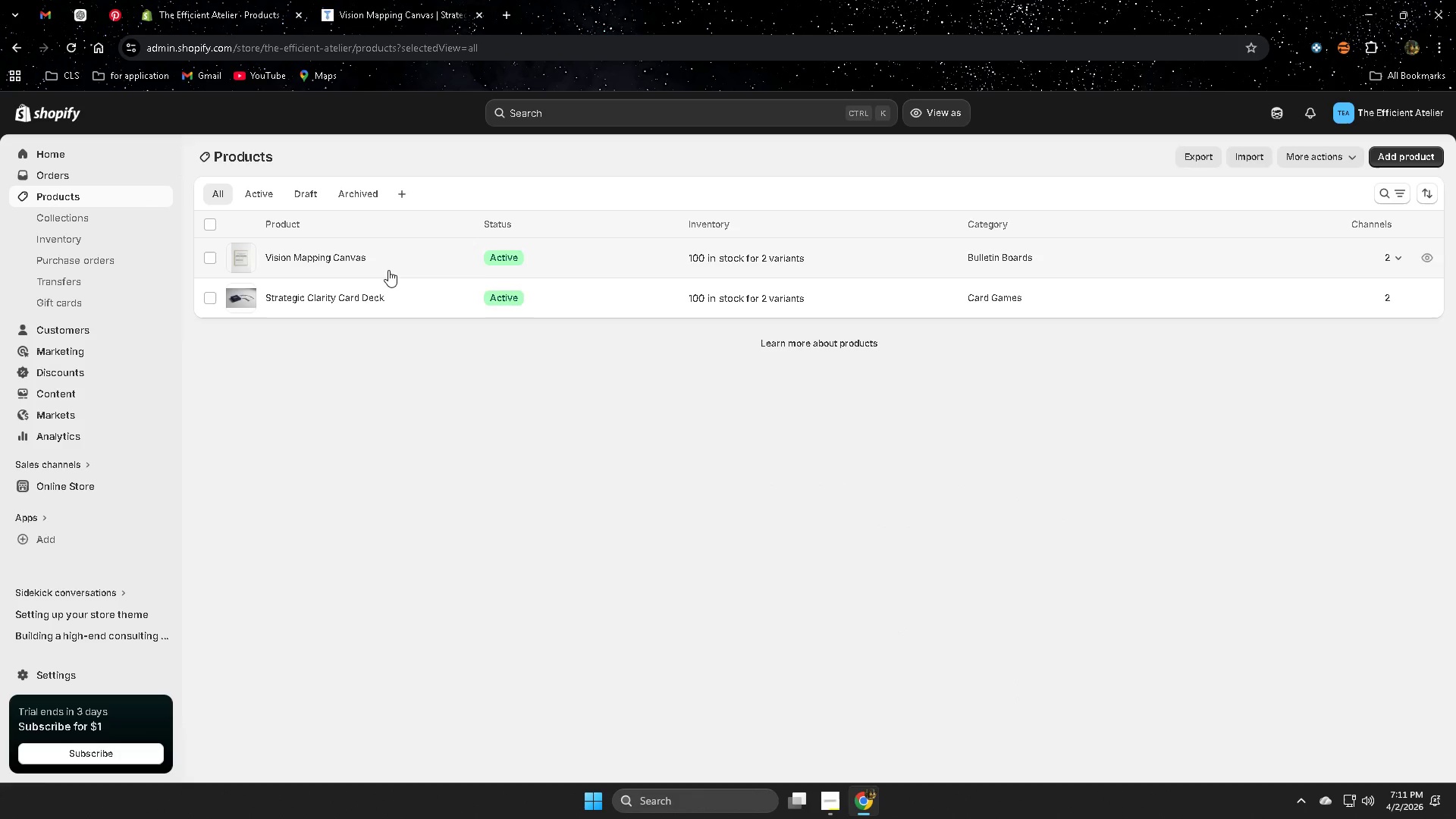 
left_click([654, 322])
 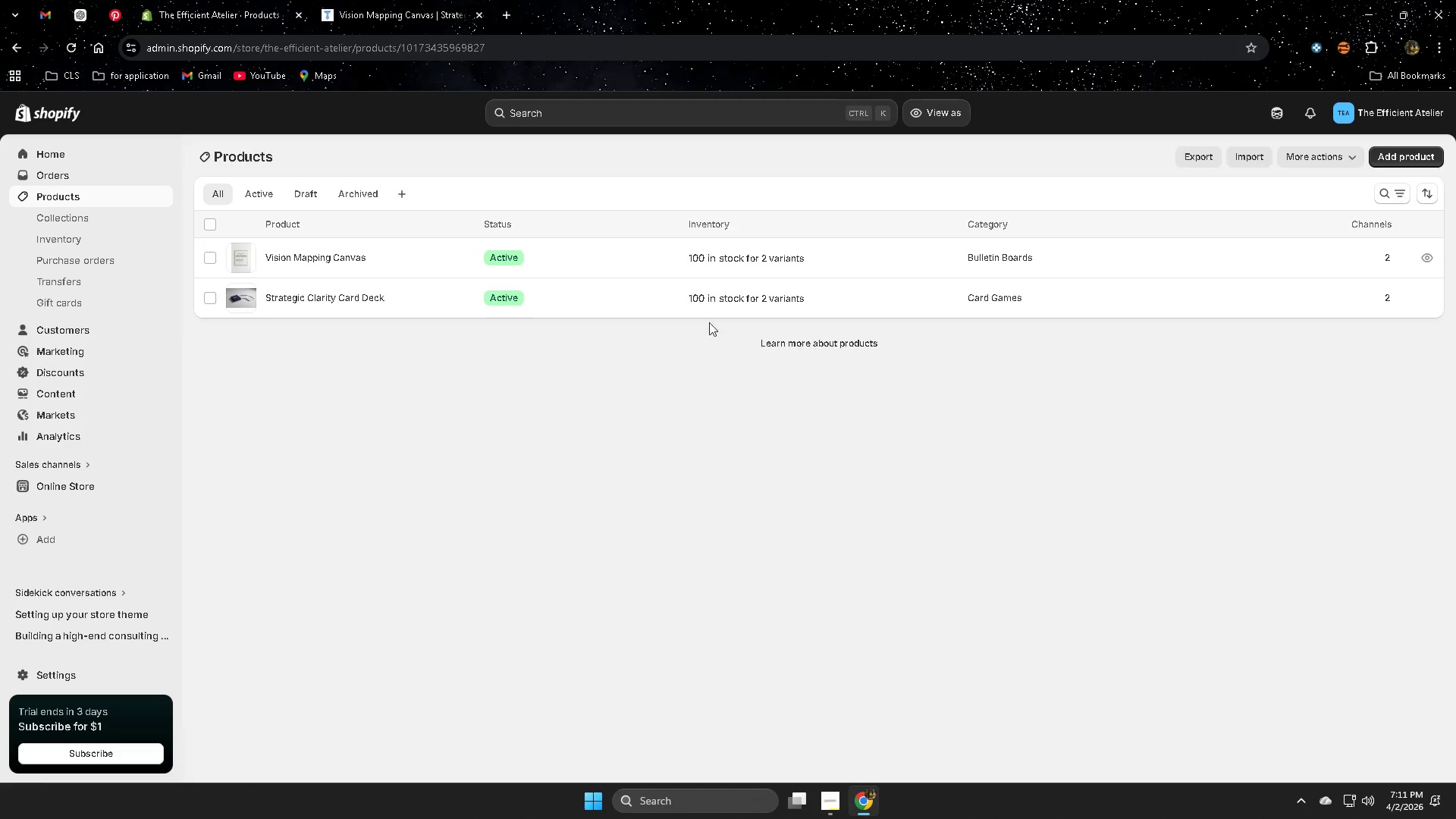 
scroll: coordinate [543, 384], scroll_direction: up, amount: 5.0
 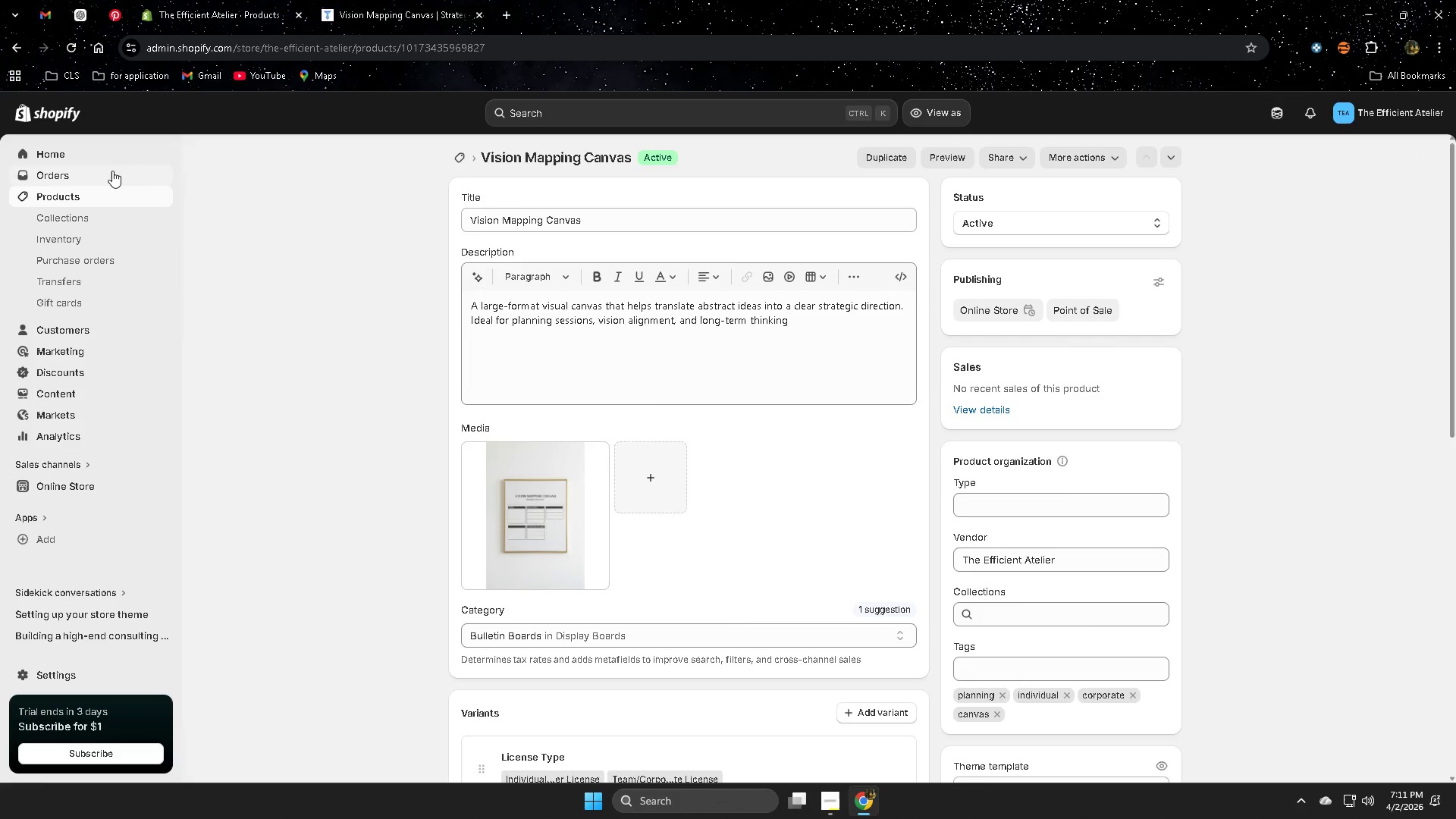 
left_click([94, 199])
 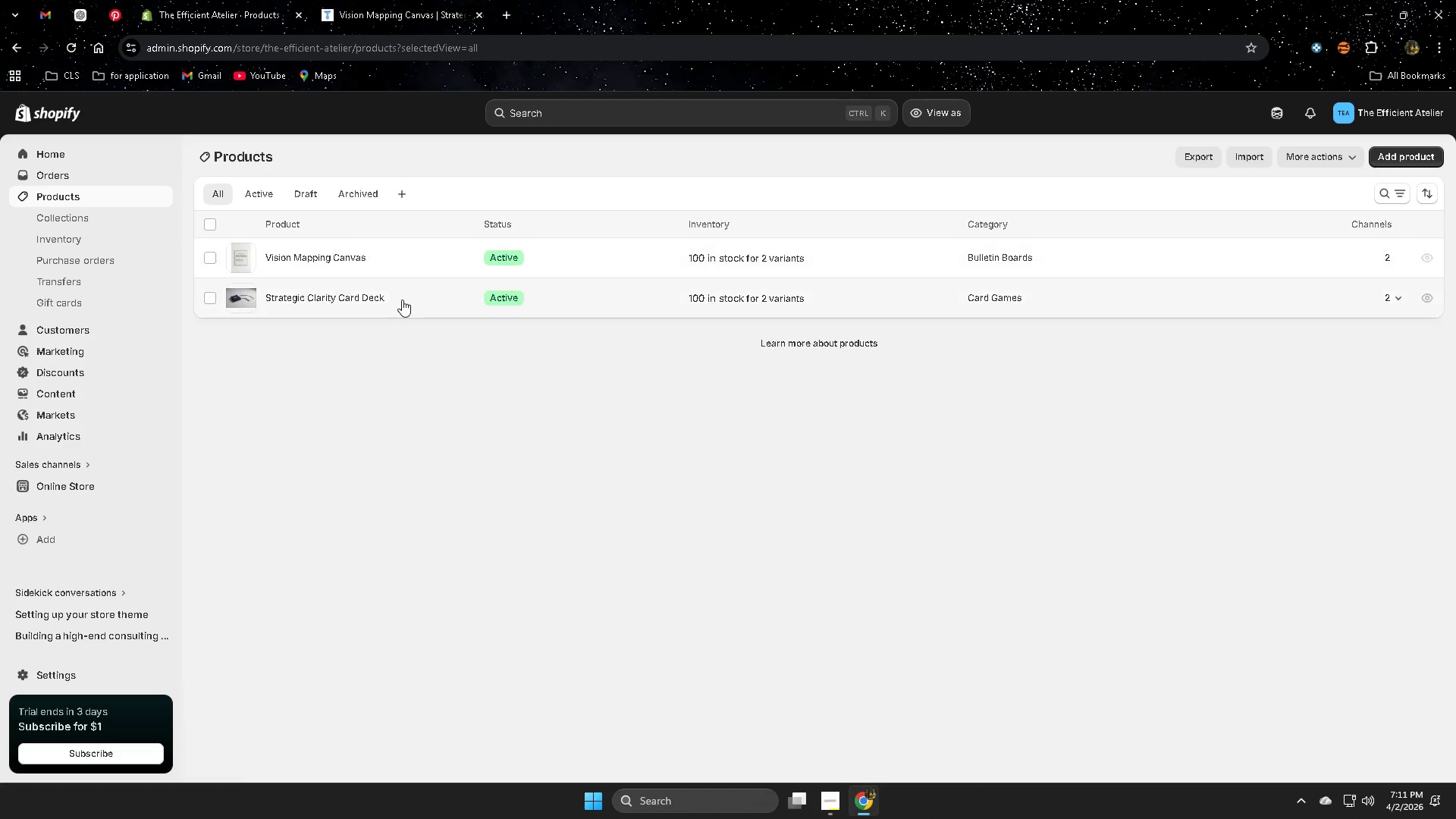 
left_click([417, 299])
 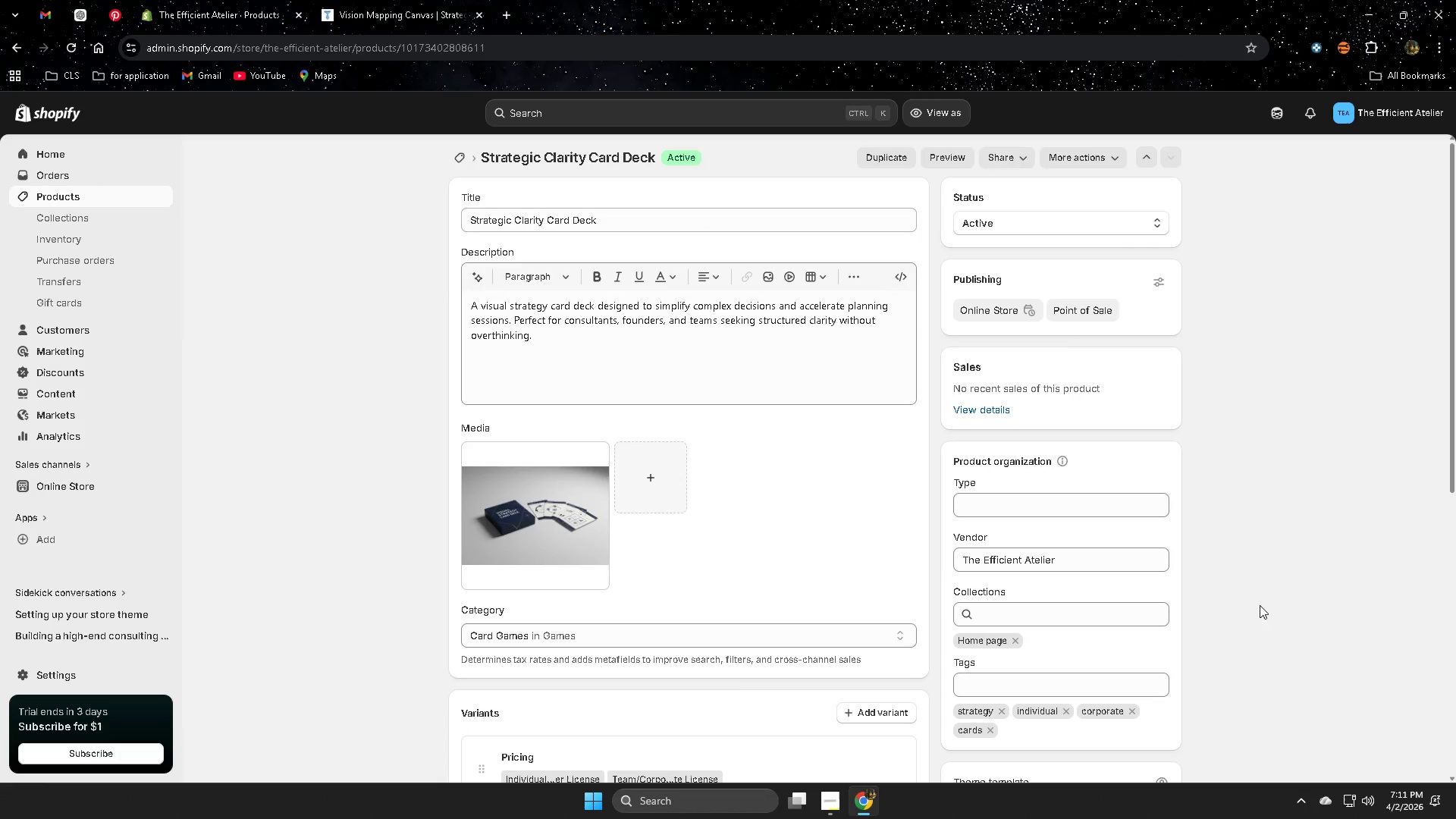 
scroll: coordinate [1257, 603], scroll_direction: down, amount: 3.0
 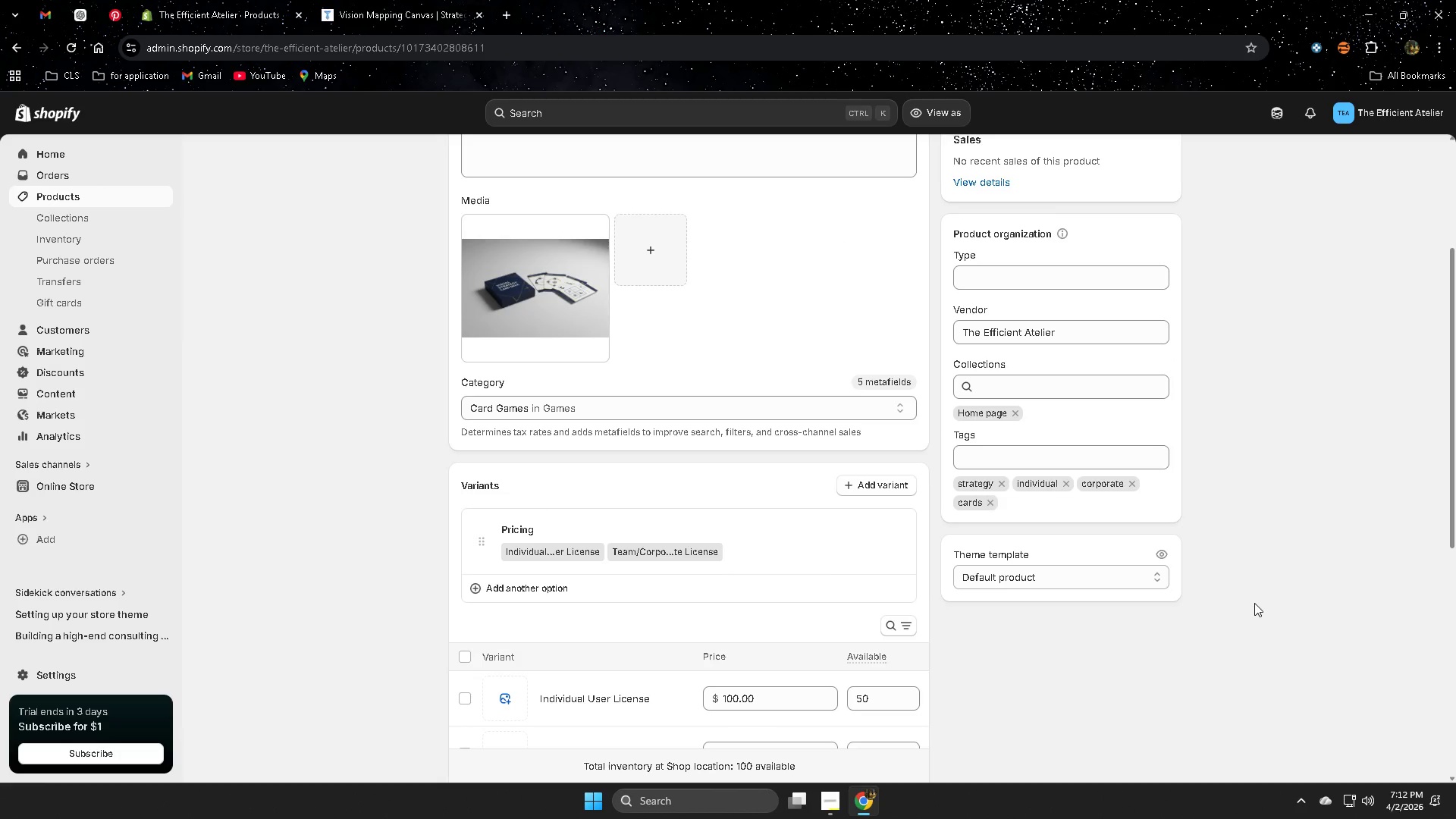 
scroll: coordinate [1250, 602], scroll_direction: none, amount: 0.0
 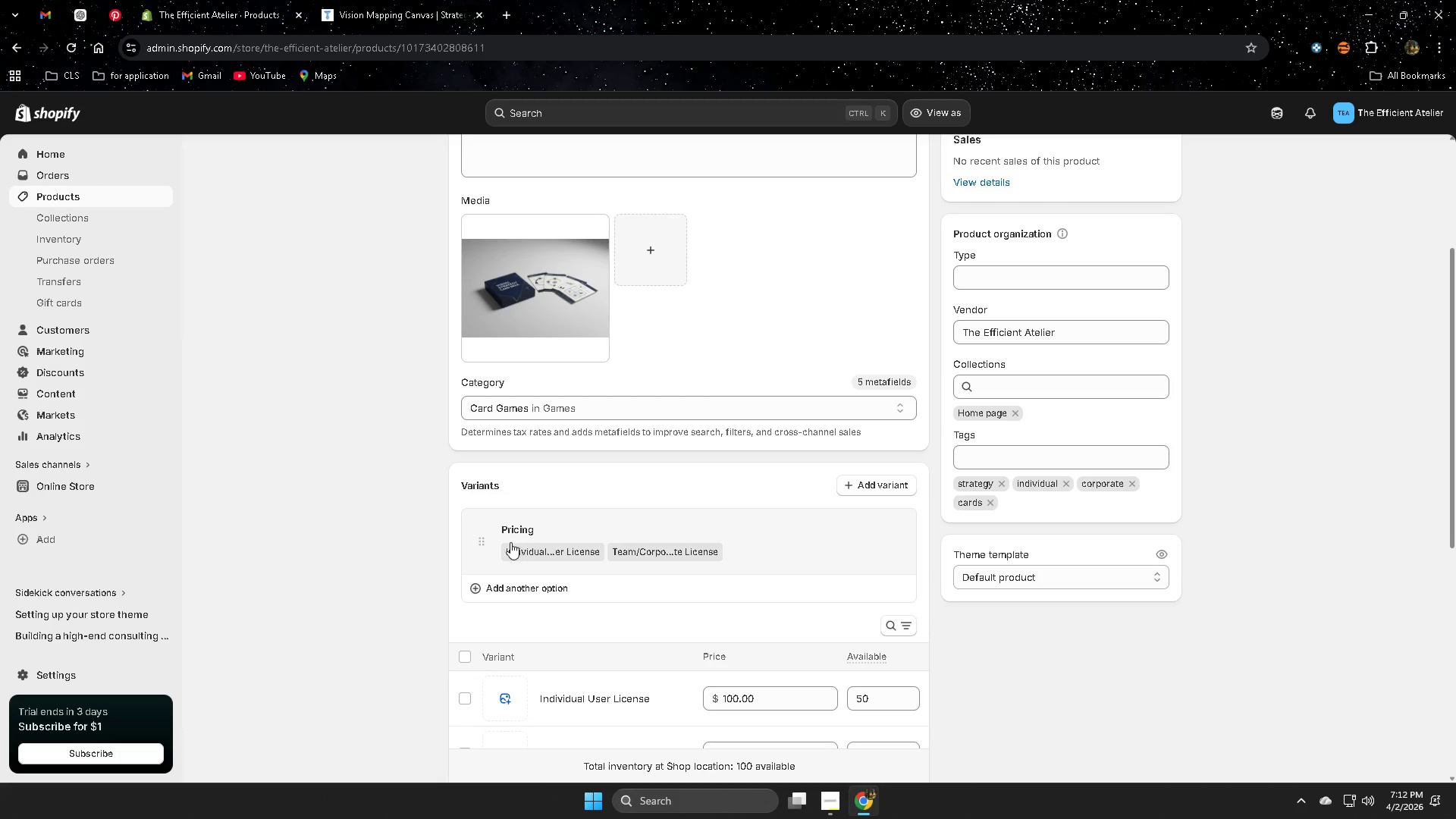 
left_click([808, 531])
 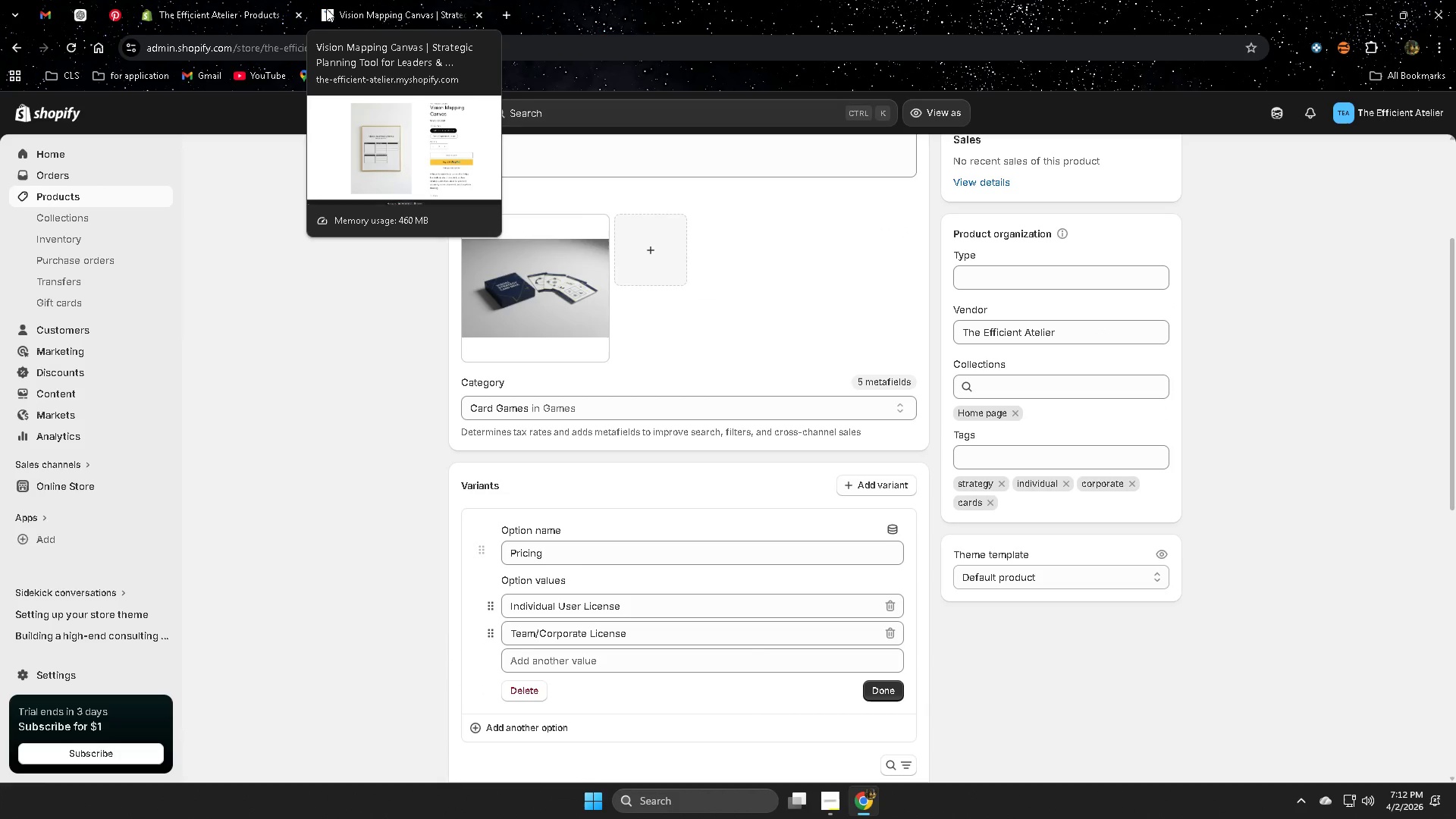 
left_click([374, 5])
 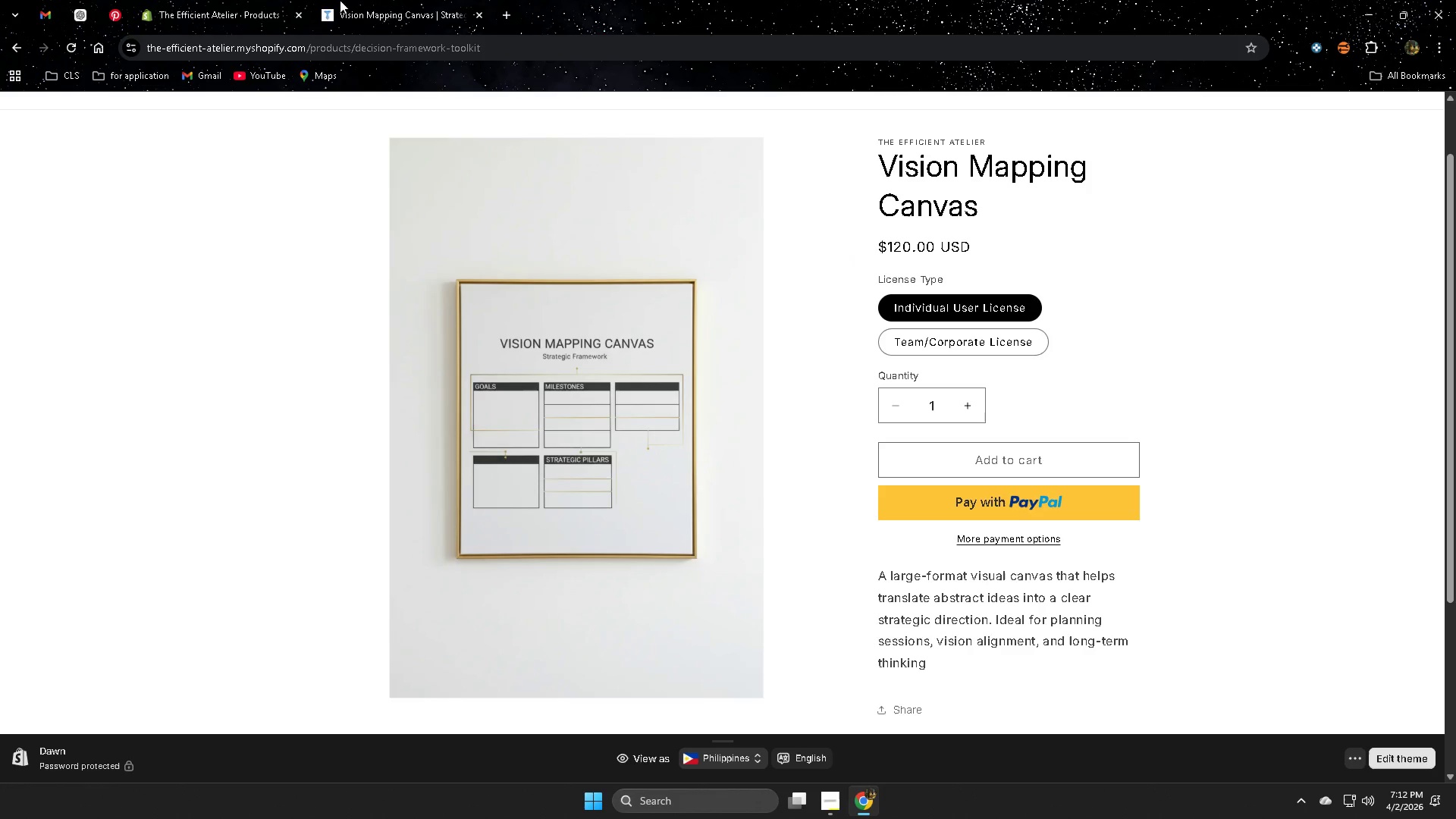 
mouse_move([103, 8])
 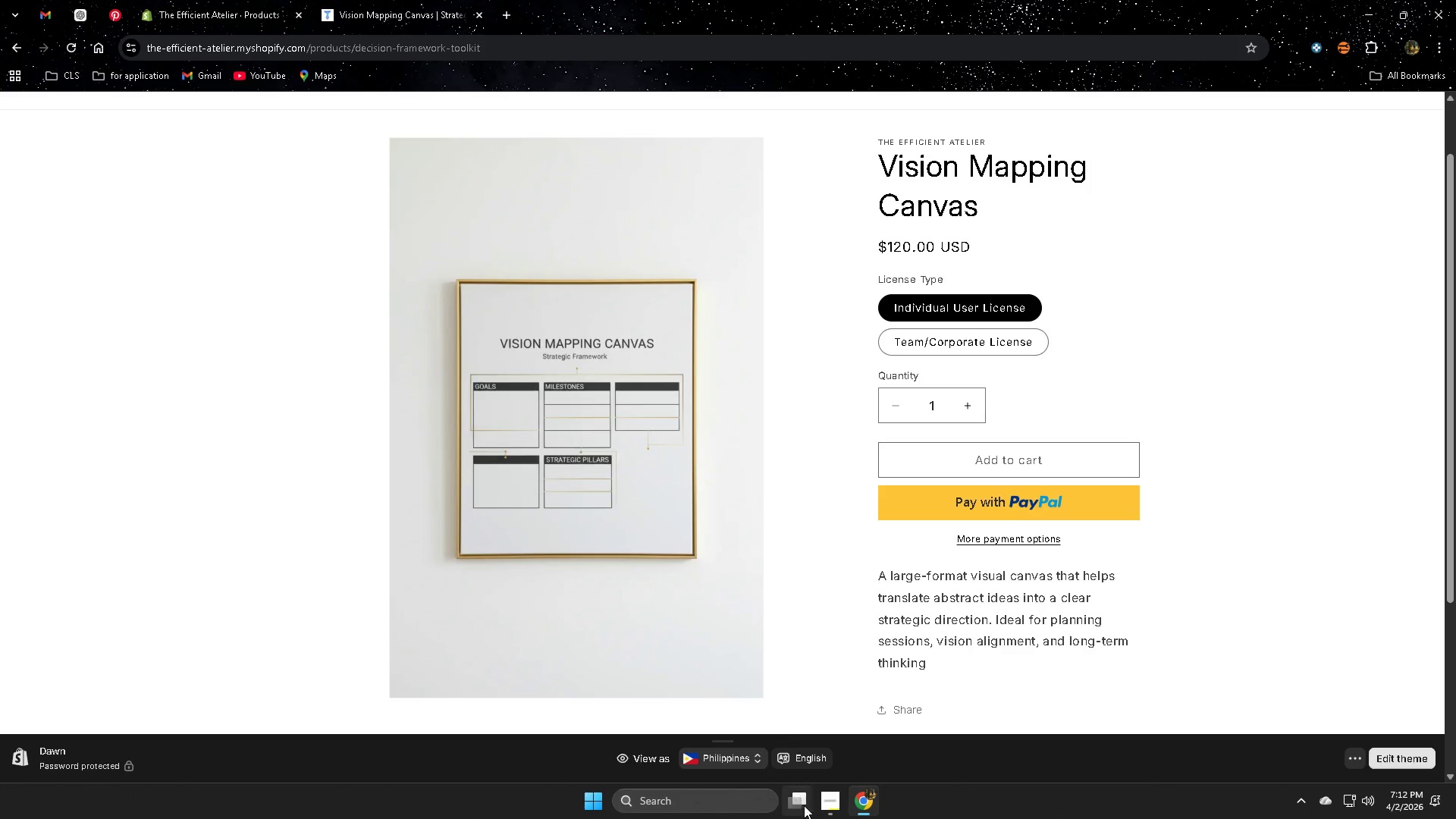 
left_click([831, 799])